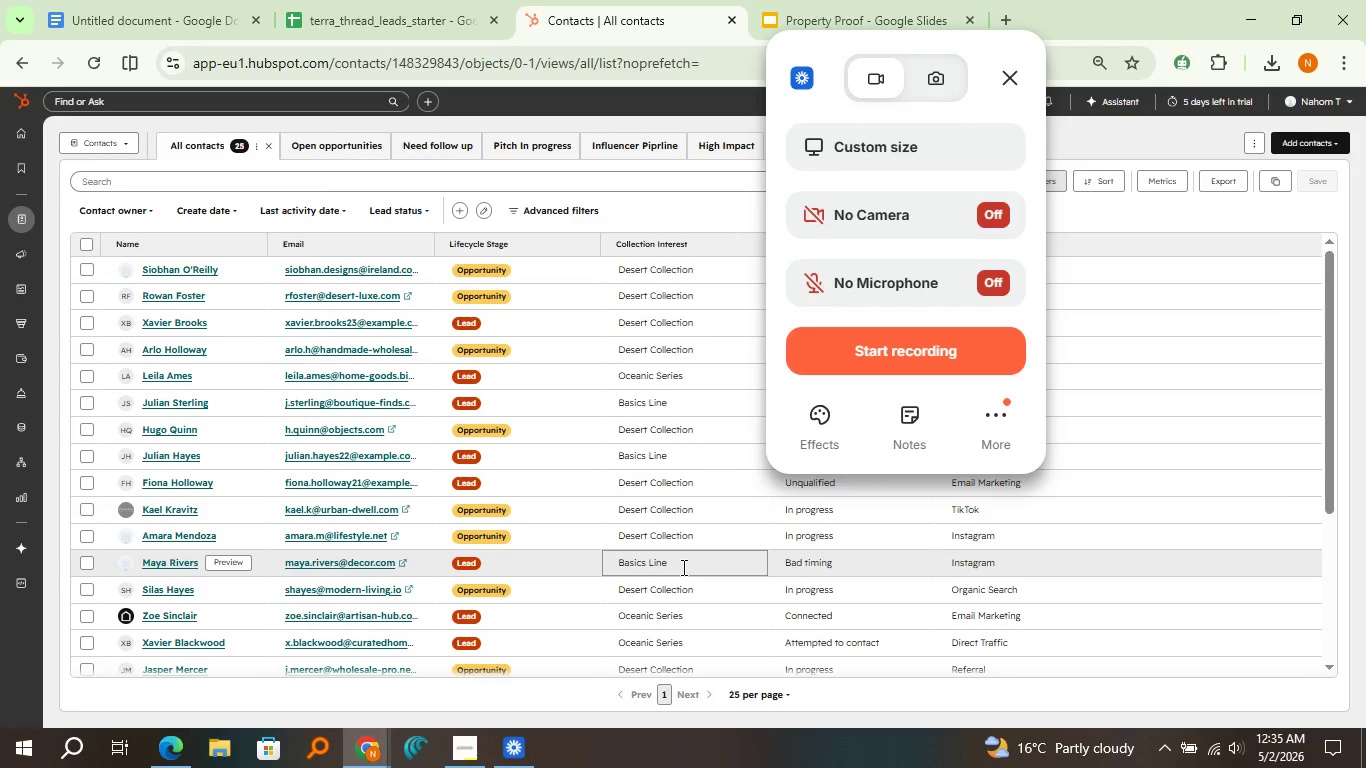 
scroll: coordinate [682, 567], scroll_direction: down, amount: 1.0
 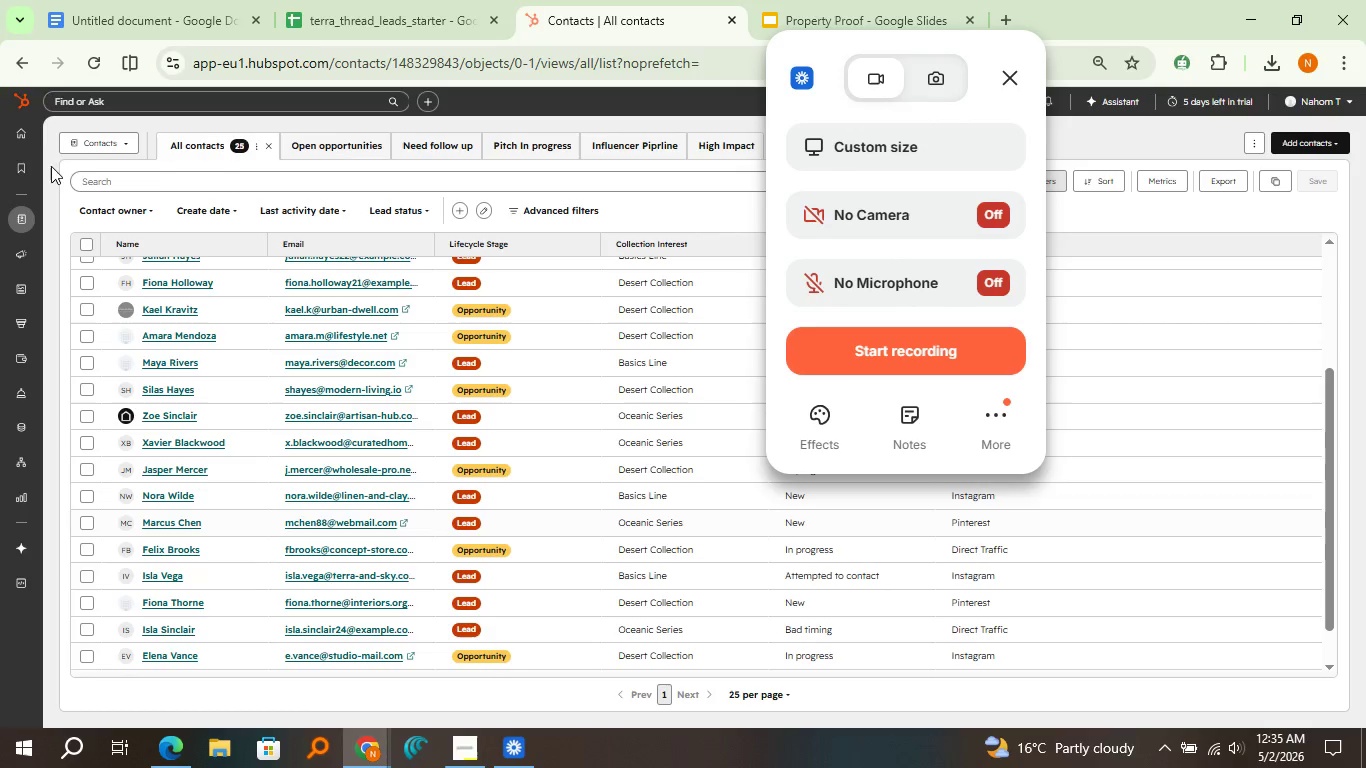 
left_click([15, 143])
 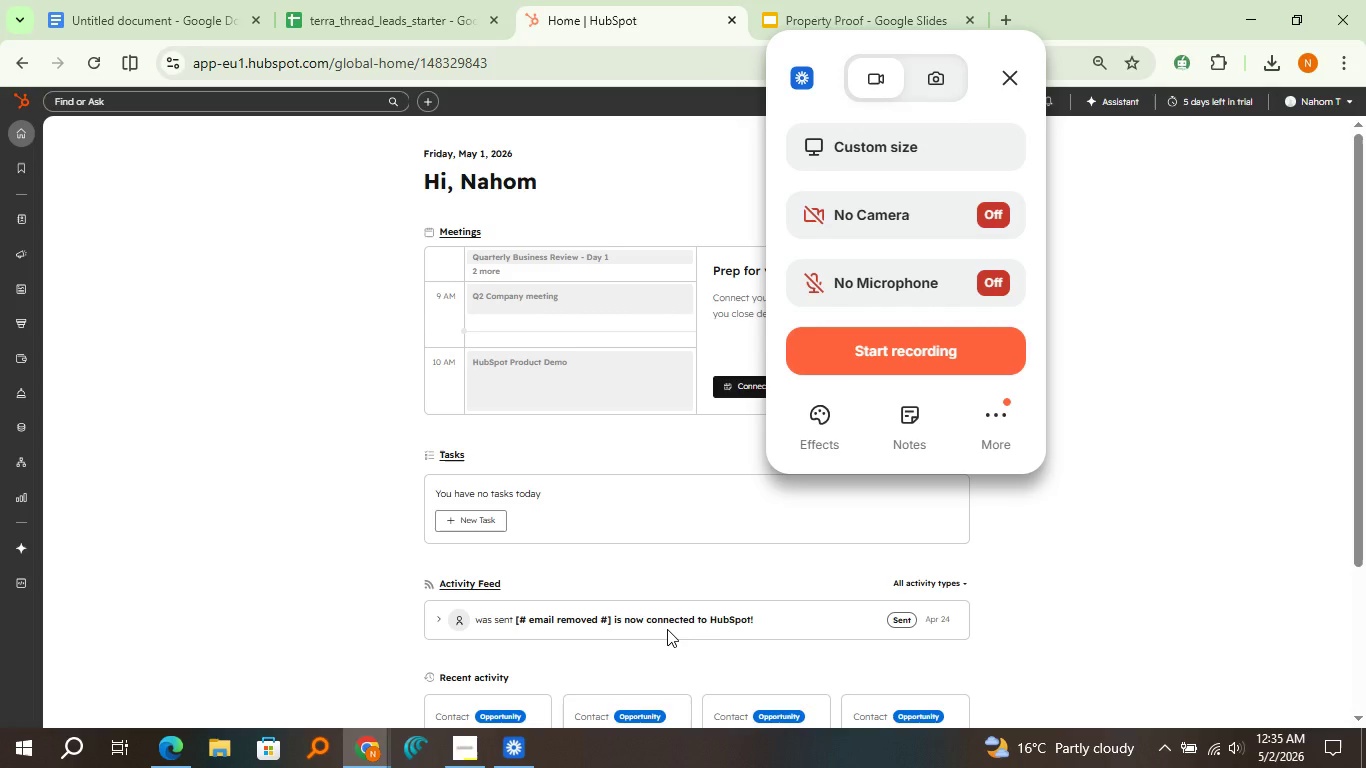 
wait(19.56)
 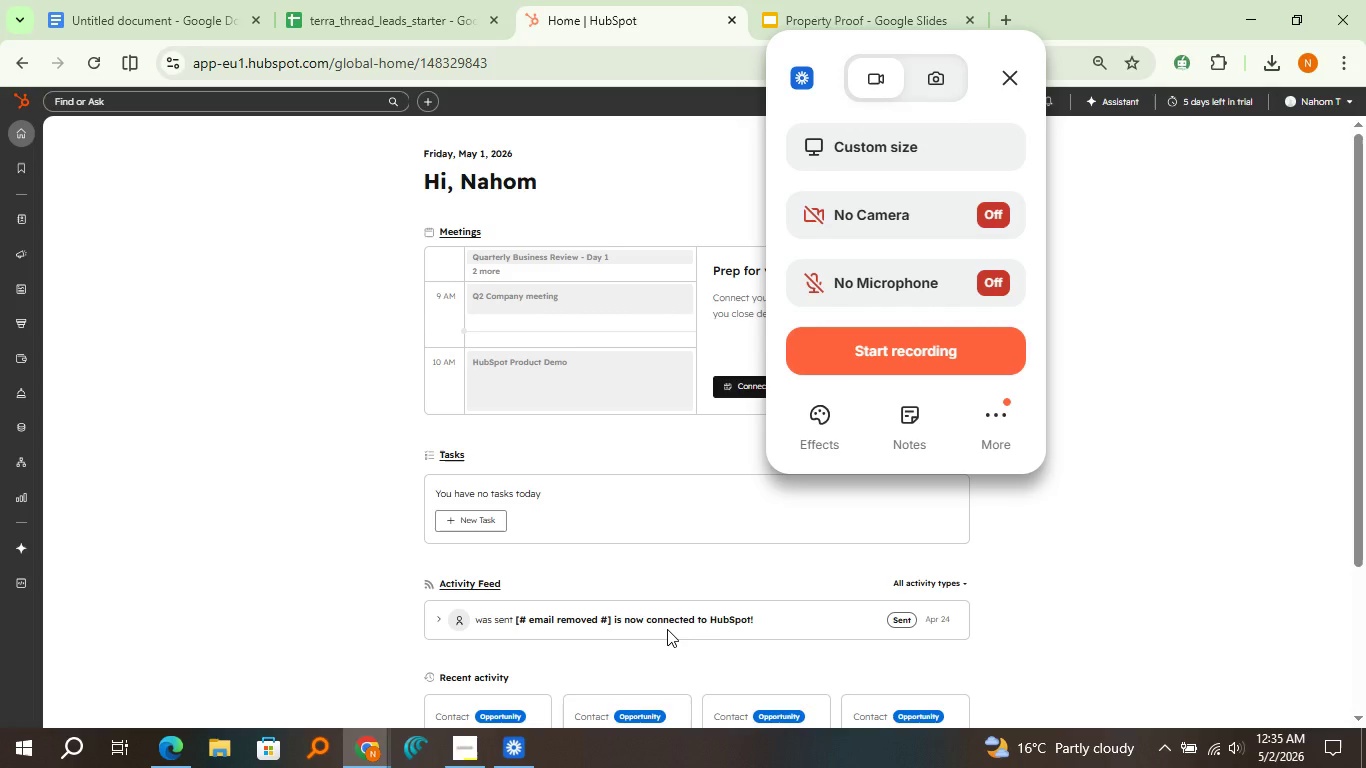 
left_click([954, 144])
 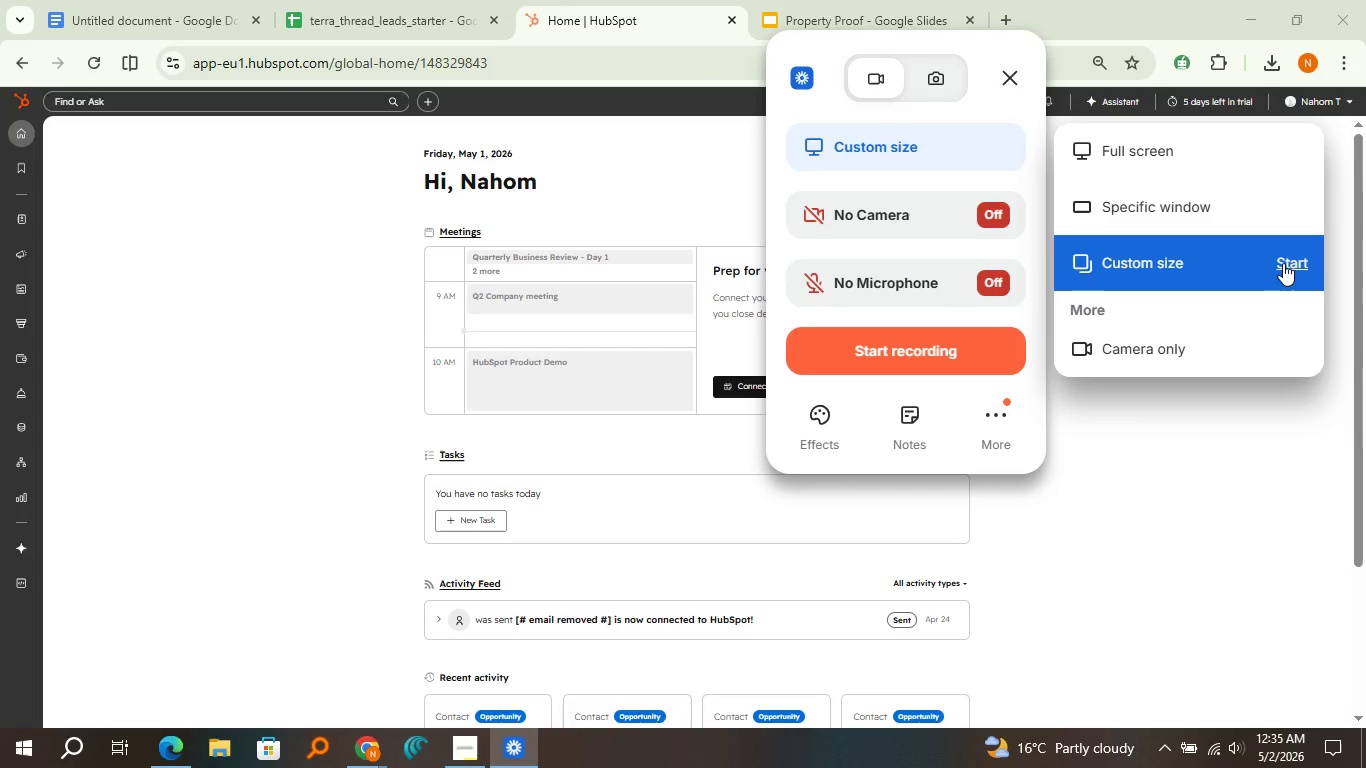 
left_click([1283, 263])
 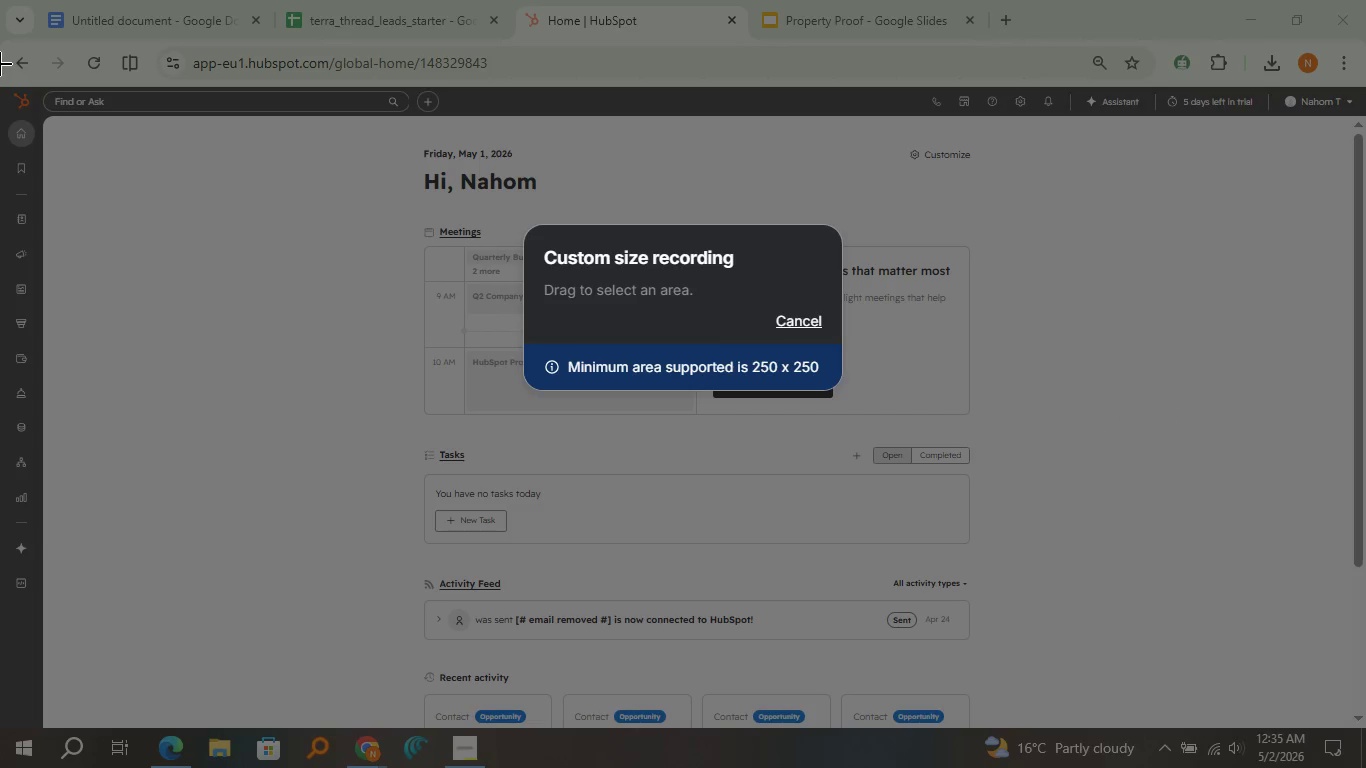 
left_click_drag(start_coordinate=[0, 40], to_coordinate=[1363, 725])
 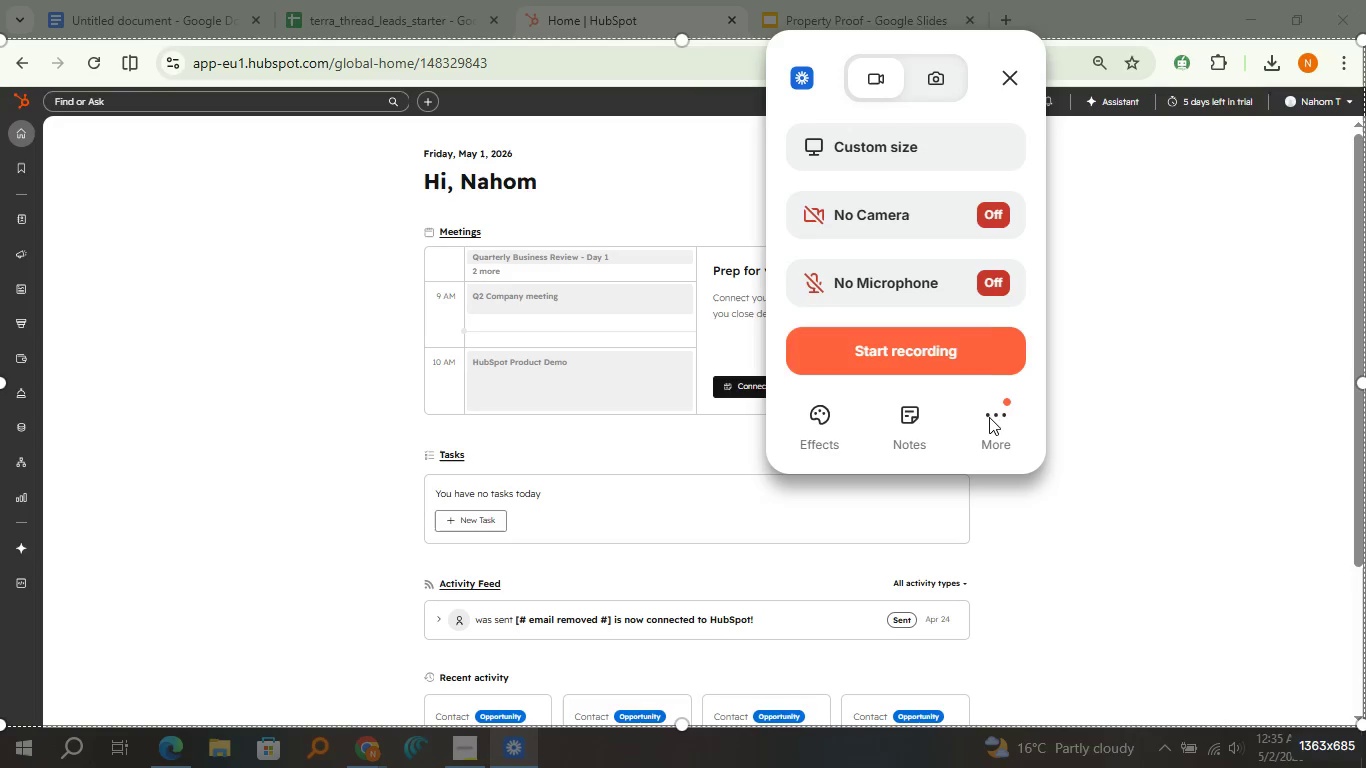 
mouse_move([932, 360])
 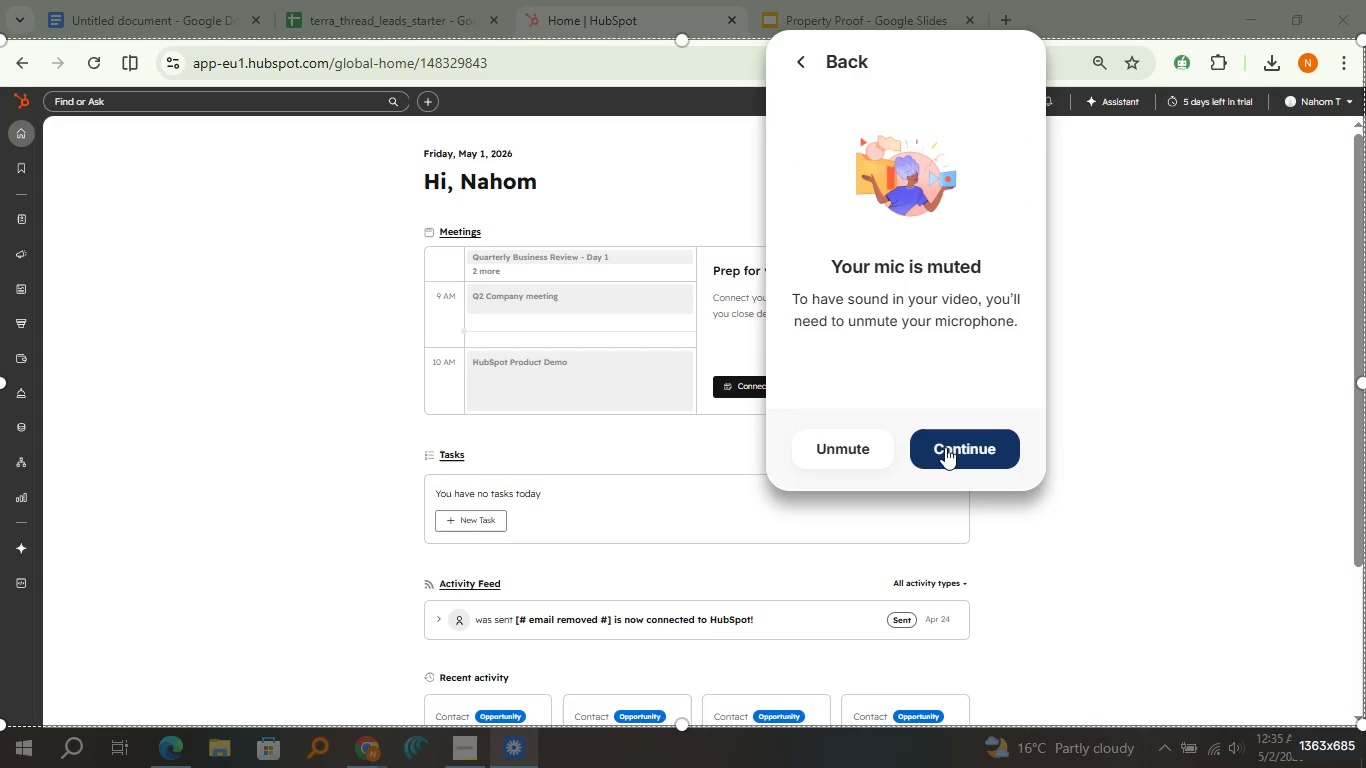 
left_click([945, 447])
 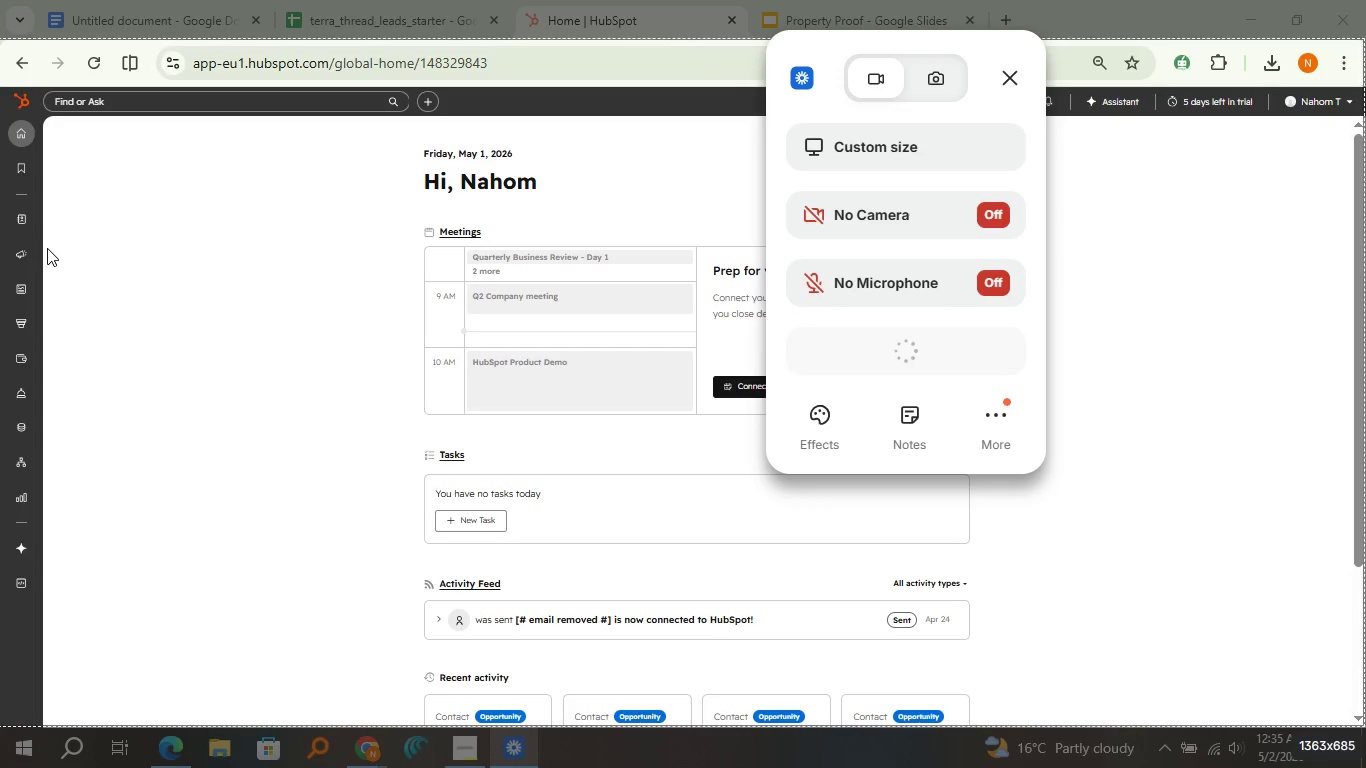 
left_click_drag(start_coordinate=[47, 248], to_coordinate=[355, 281])
 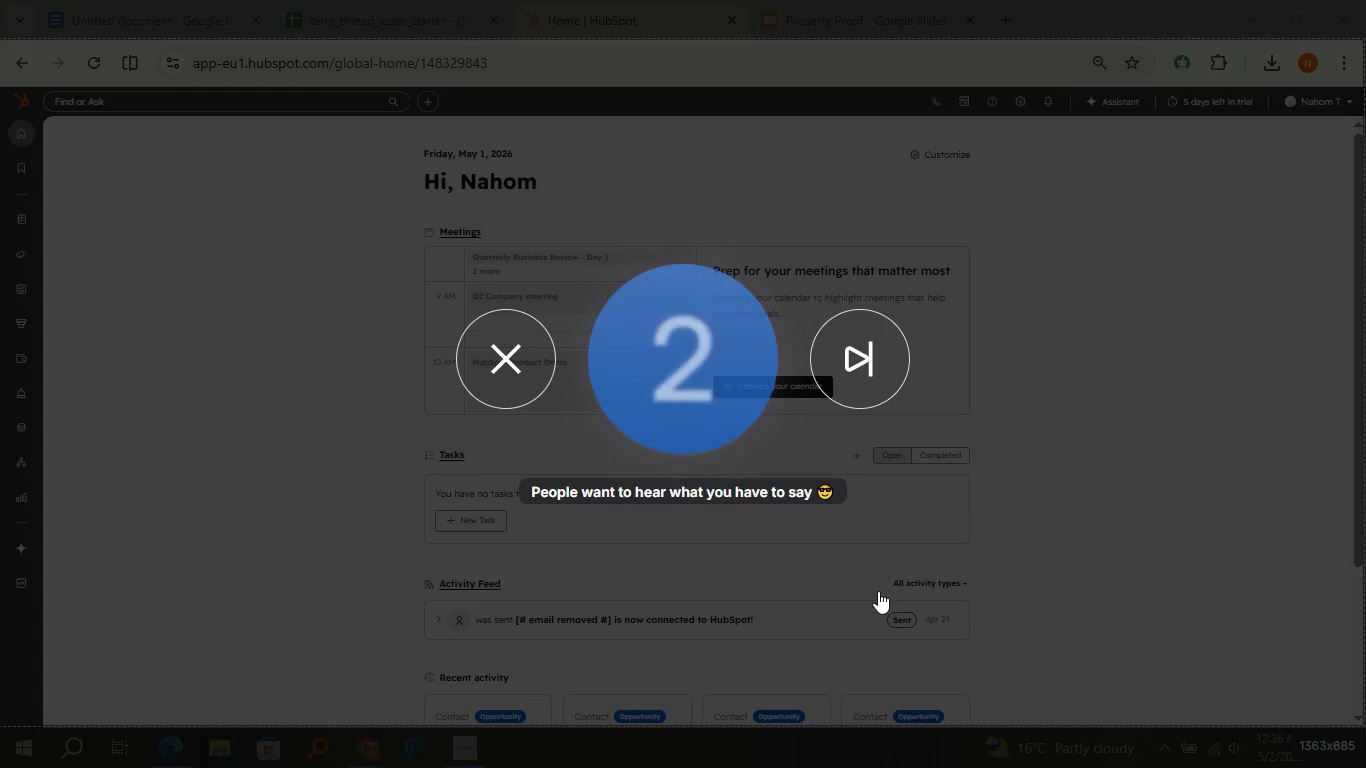 
wait(8.25)
 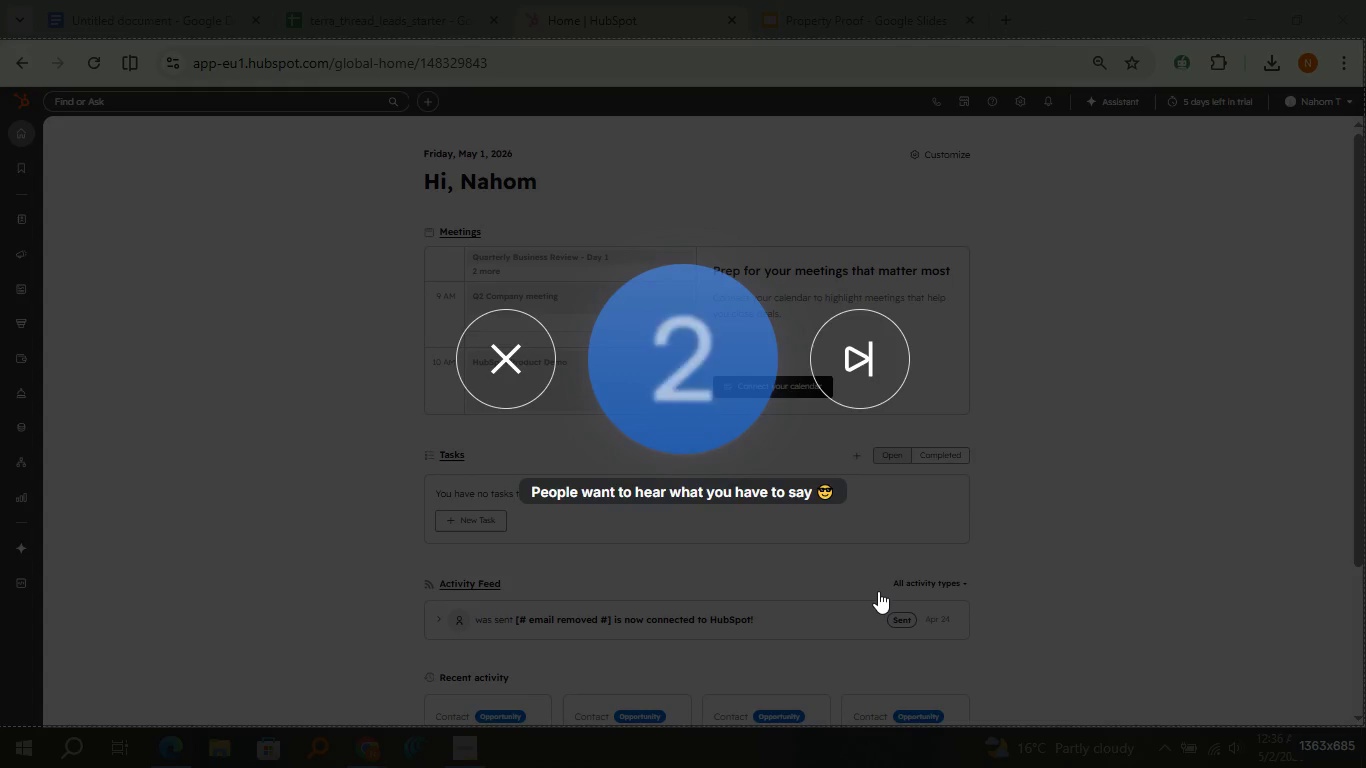 
left_click([76, 212])
 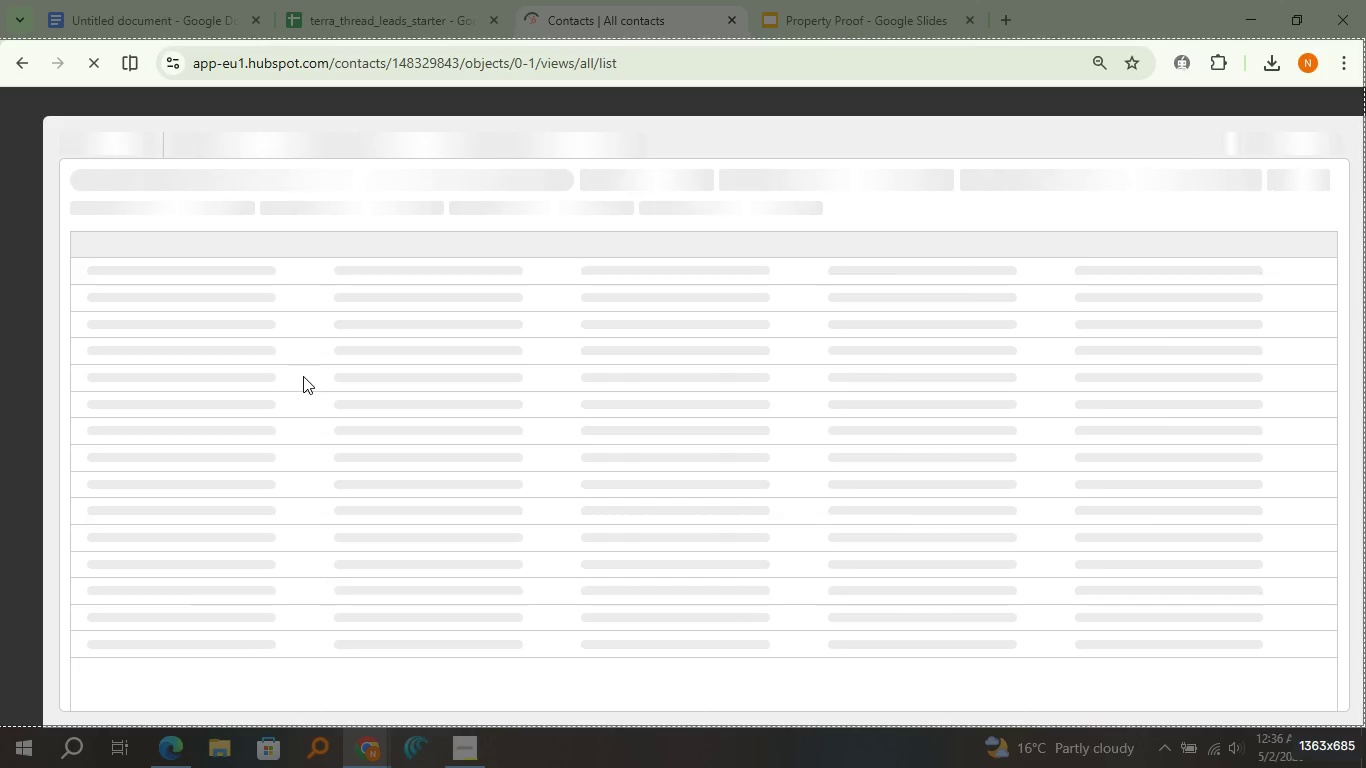 
wait(13.16)
 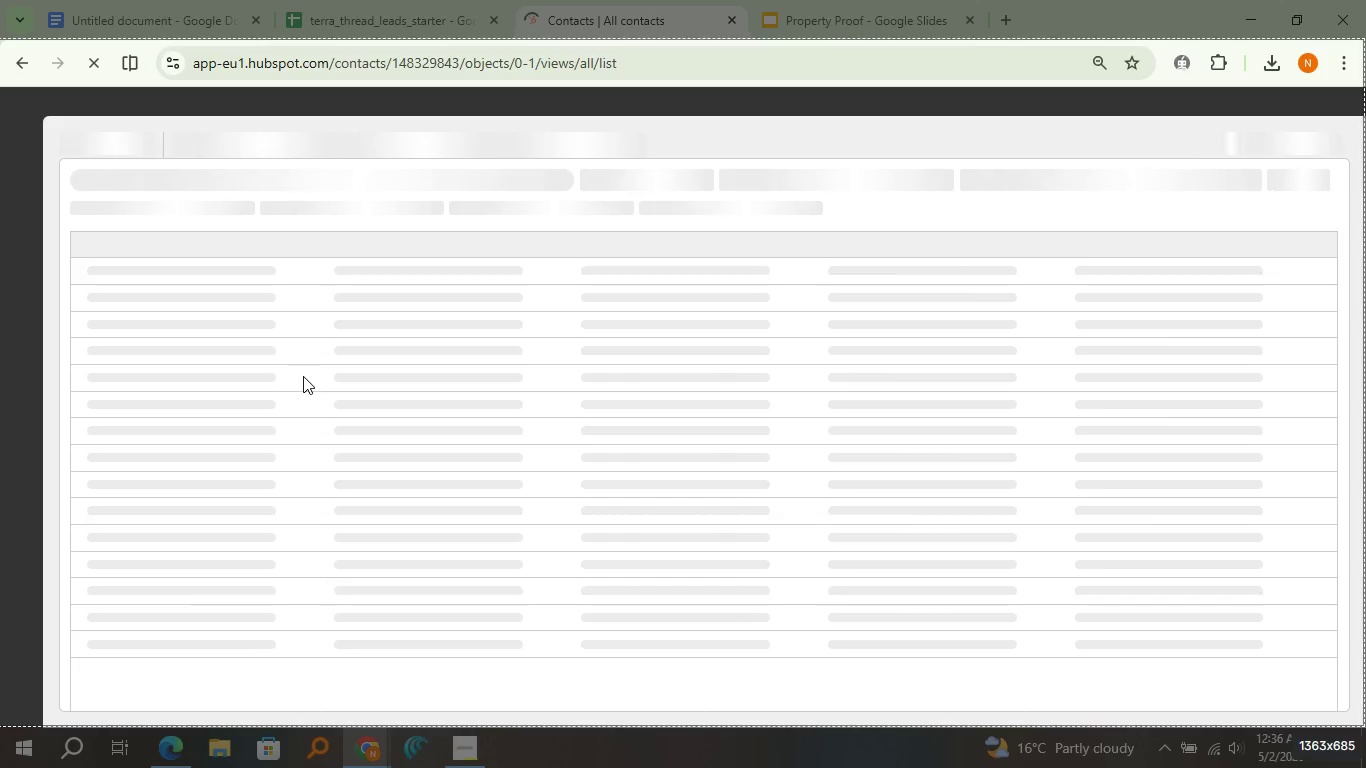 
scroll: coordinate [611, 589], scroll_direction: down, amount: 13.0
 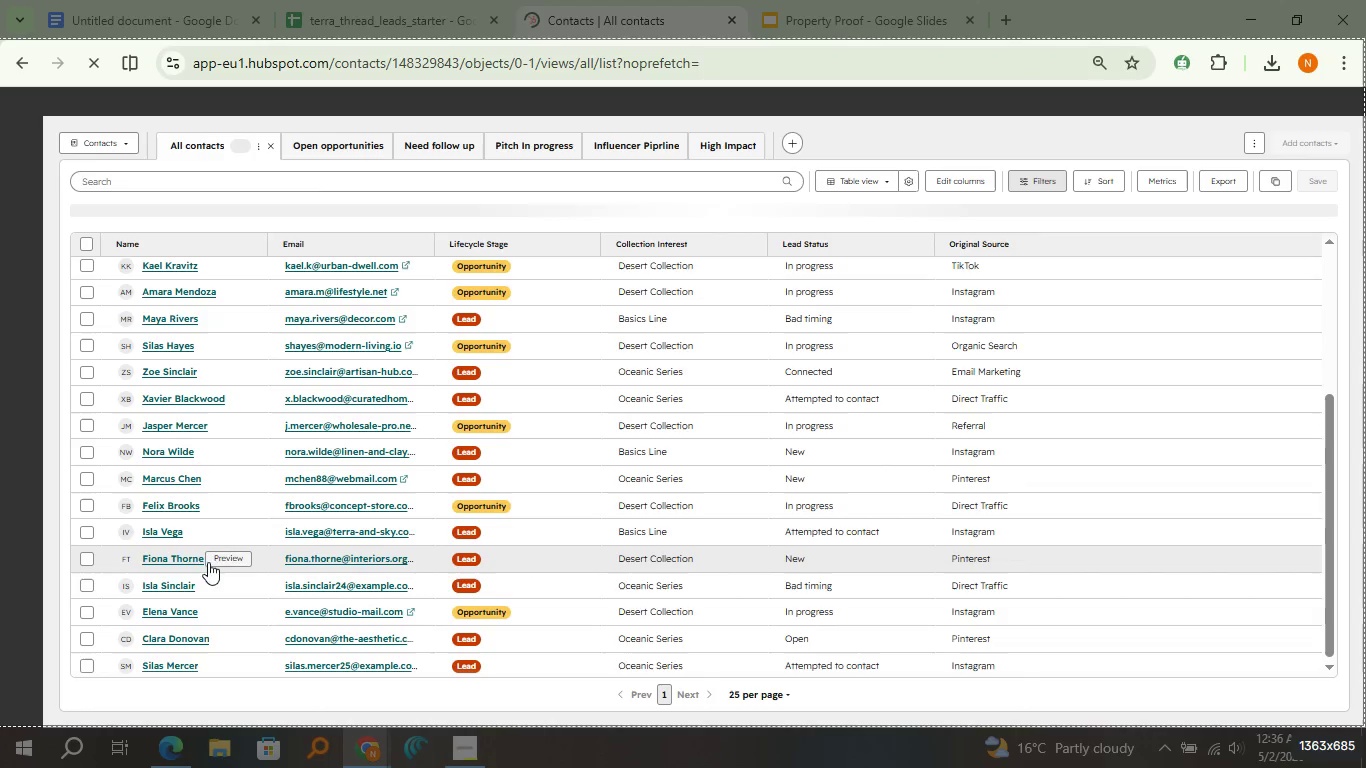 
left_click([170, 557])
 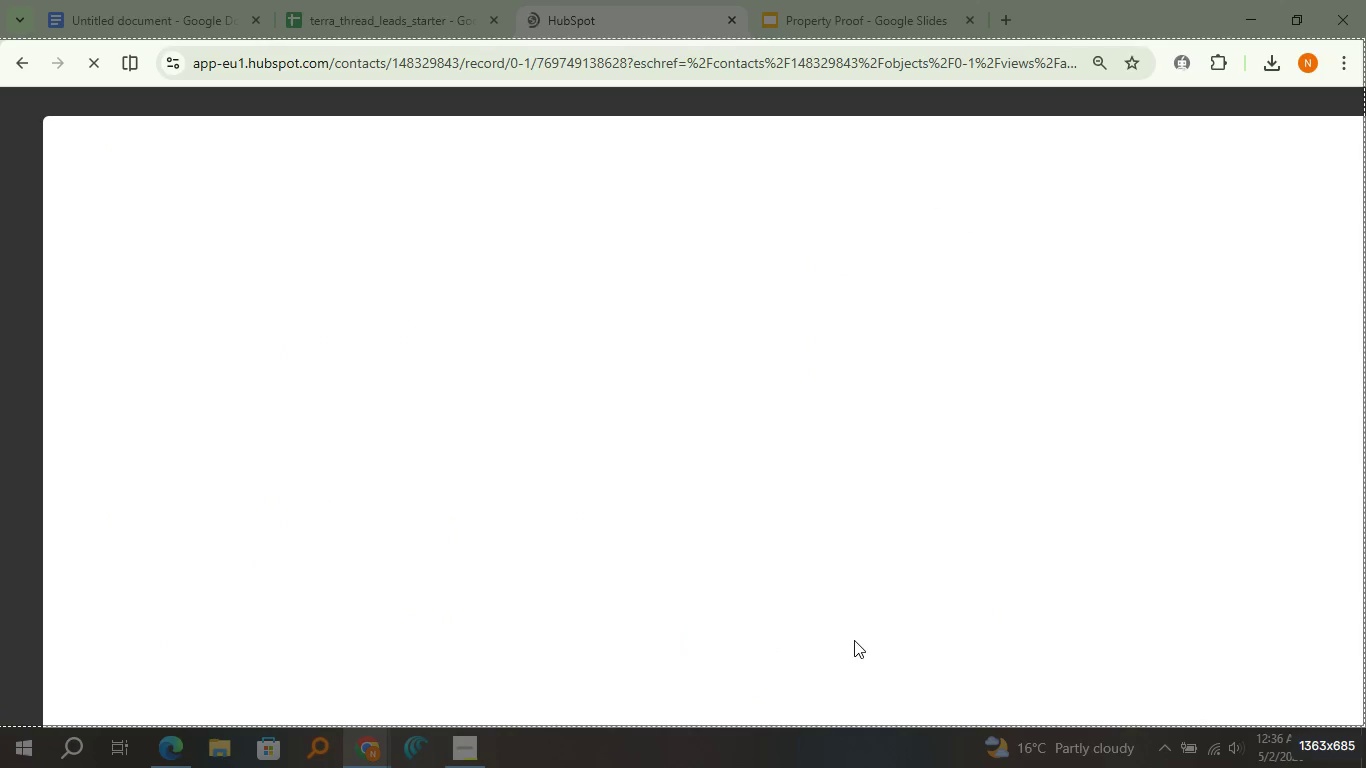 
wait(9.03)
 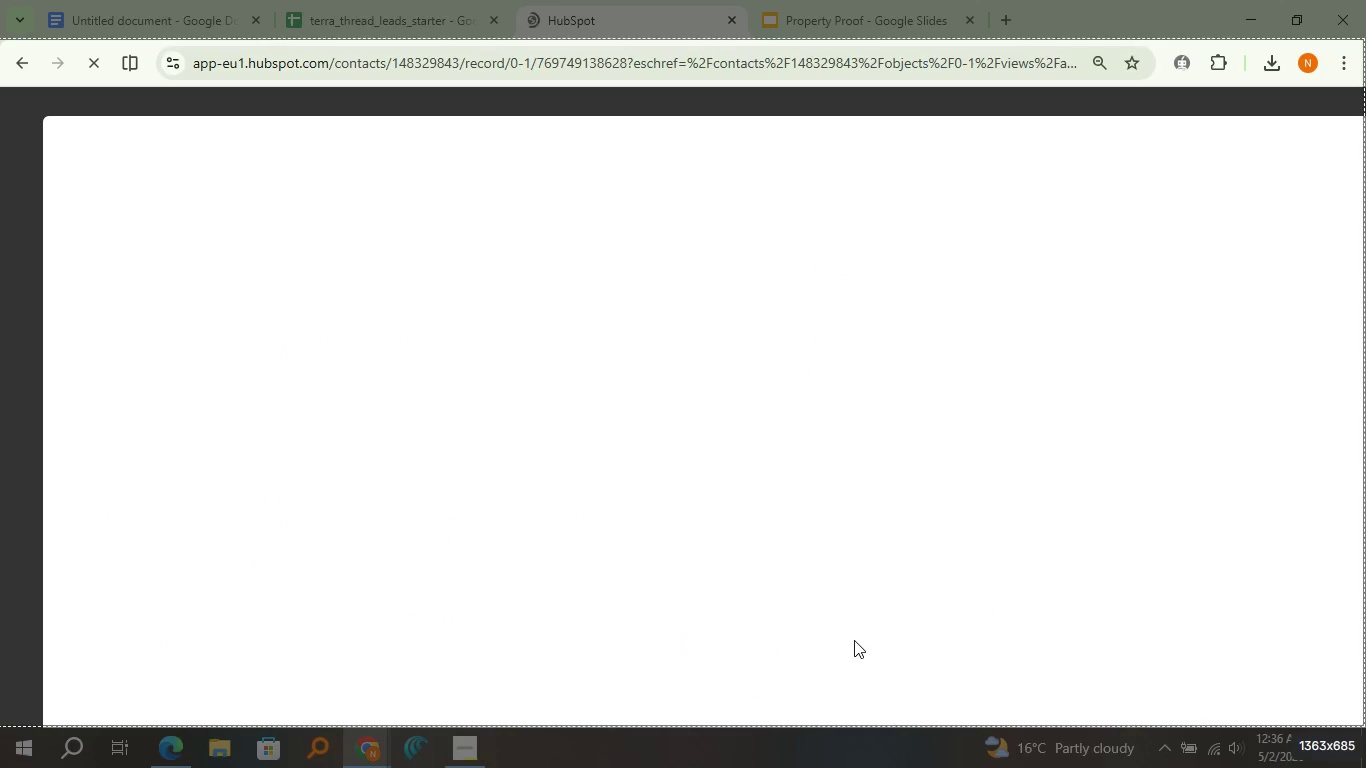 
left_click([282, 347])
 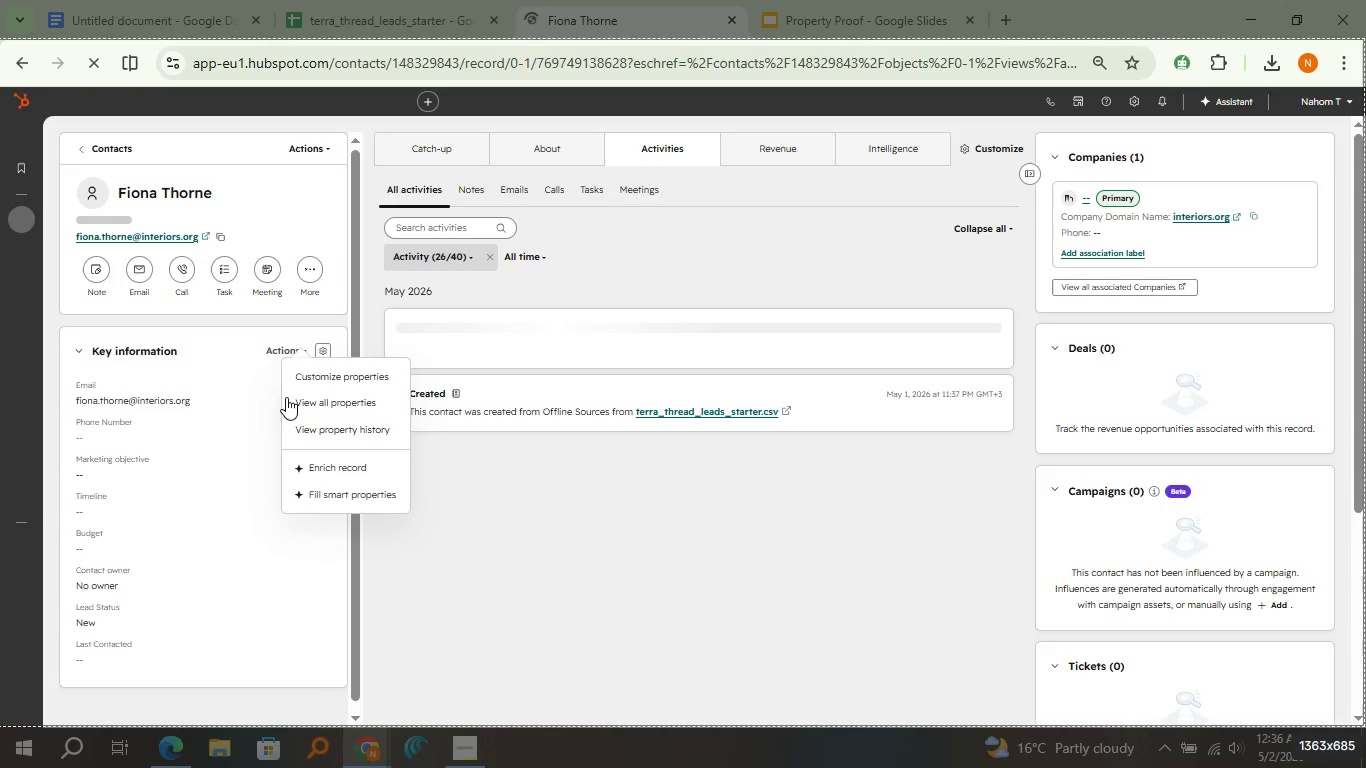 
left_click([287, 397])
 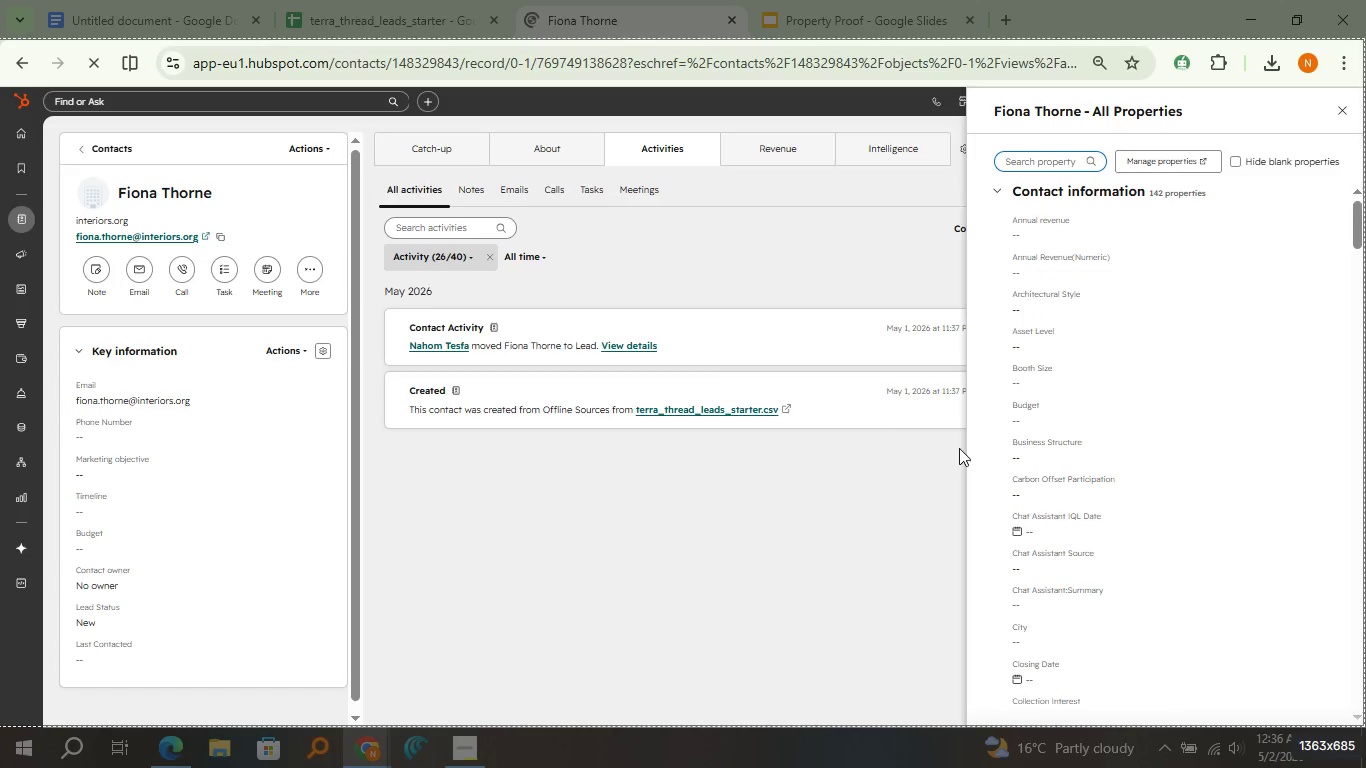 
wait(5.62)
 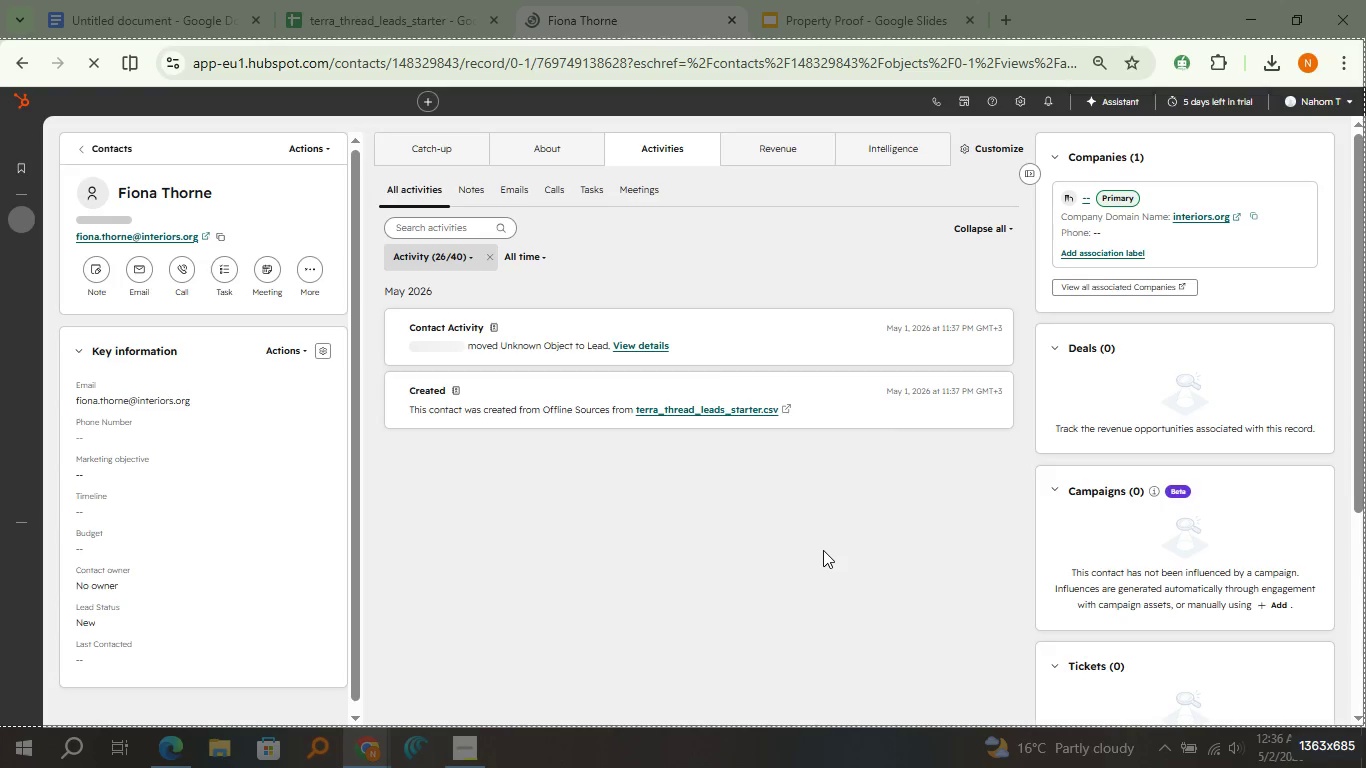 
type(collec)
 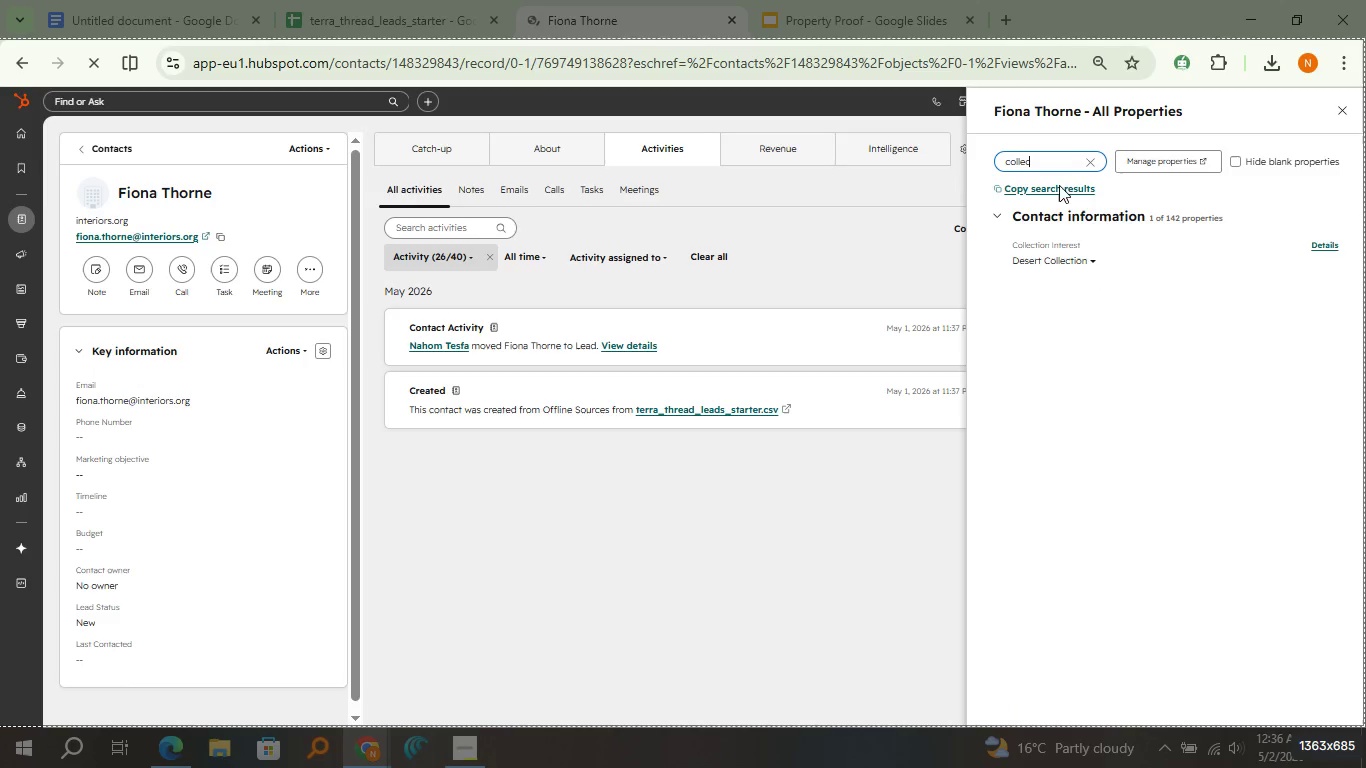 
left_click([1085, 163])
 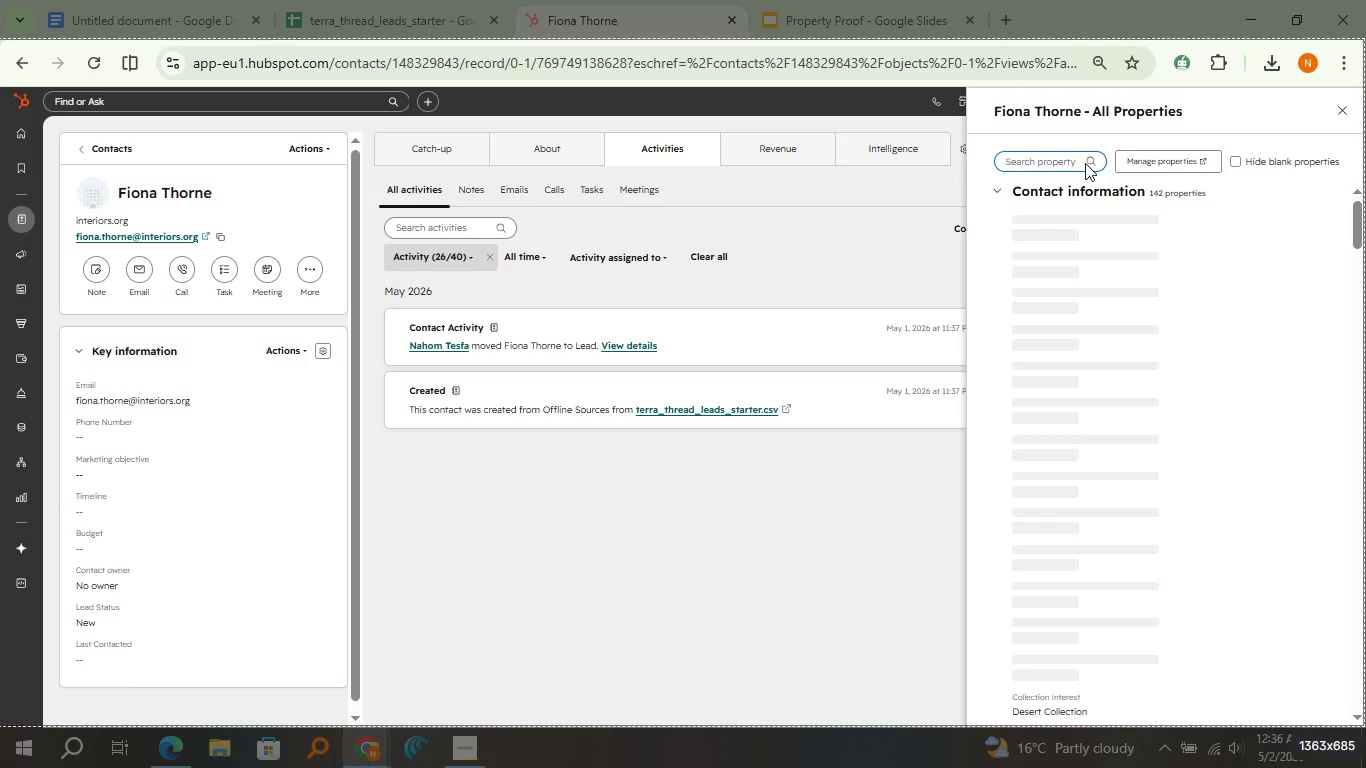 
type(lead sta)
 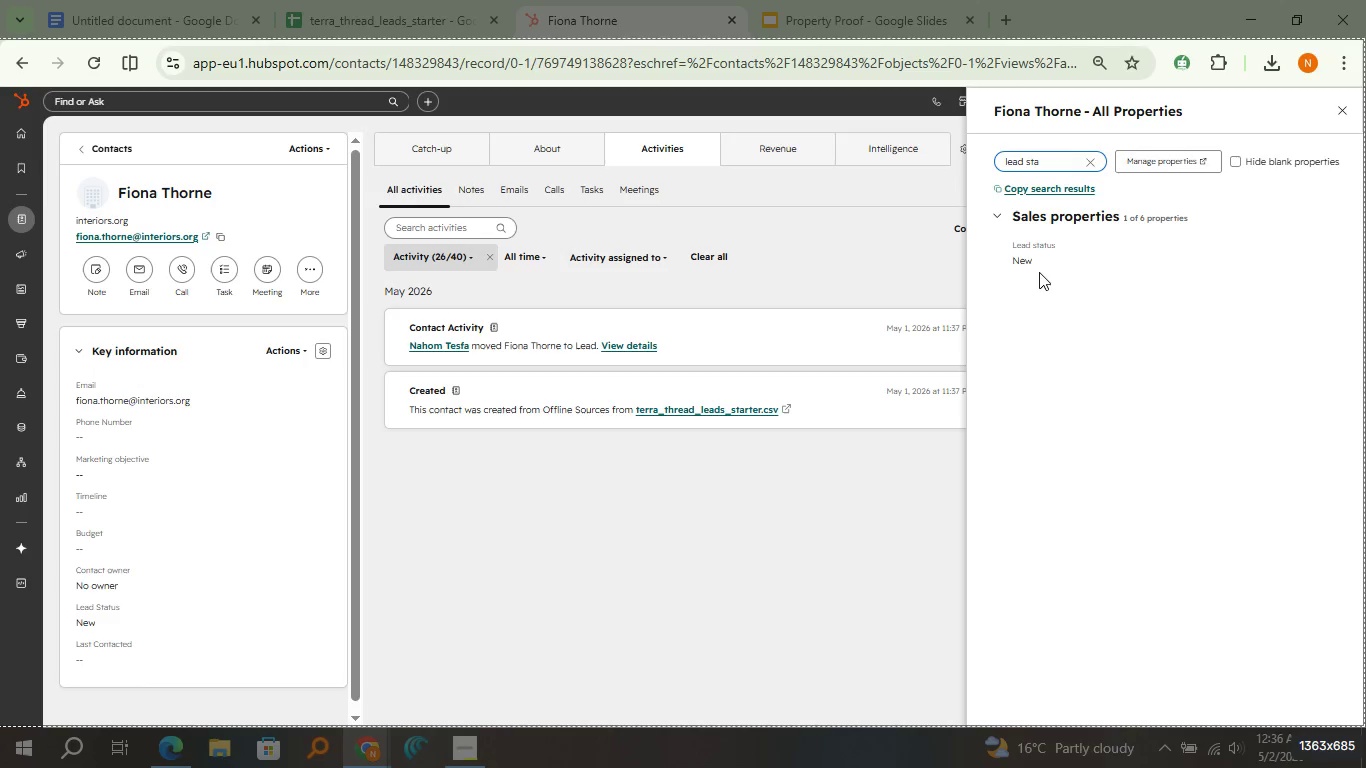 
left_click([1035, 261])
 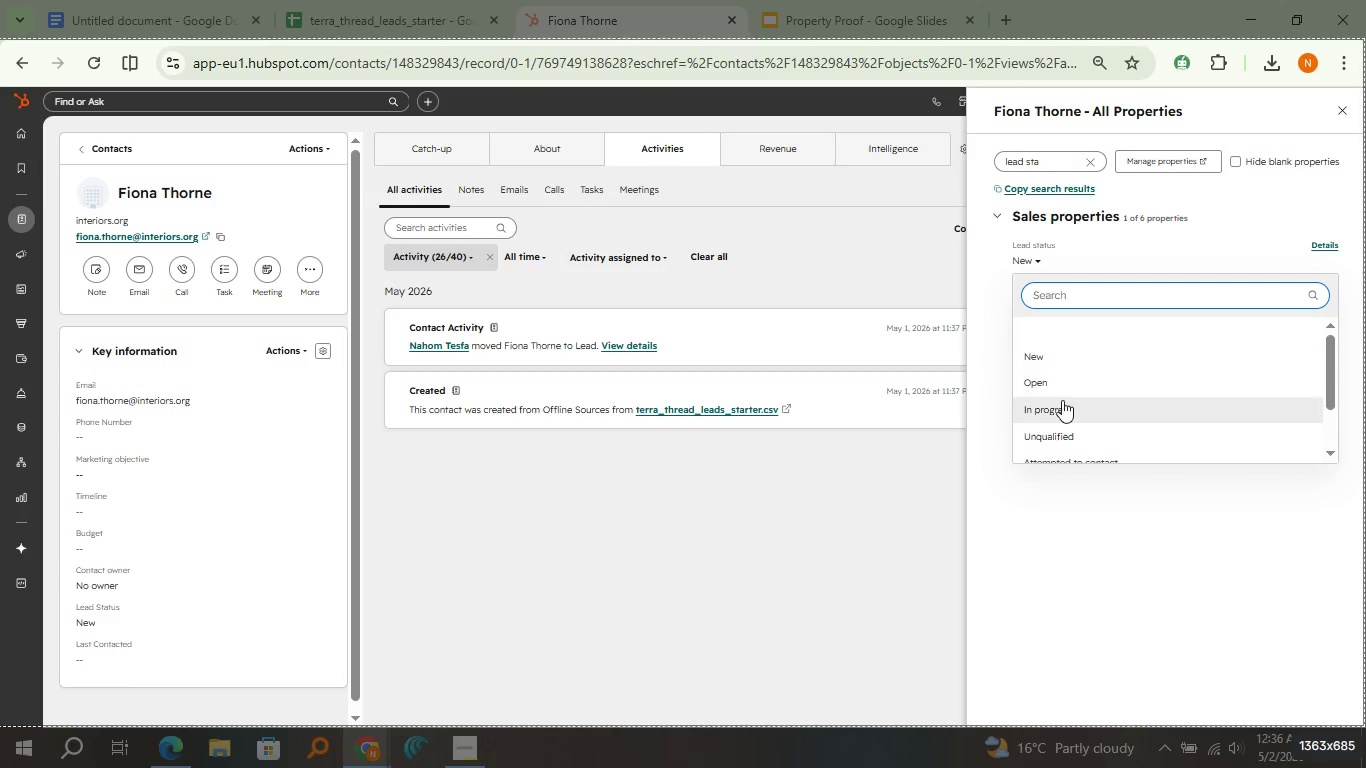 
left_click([1064, 408])
 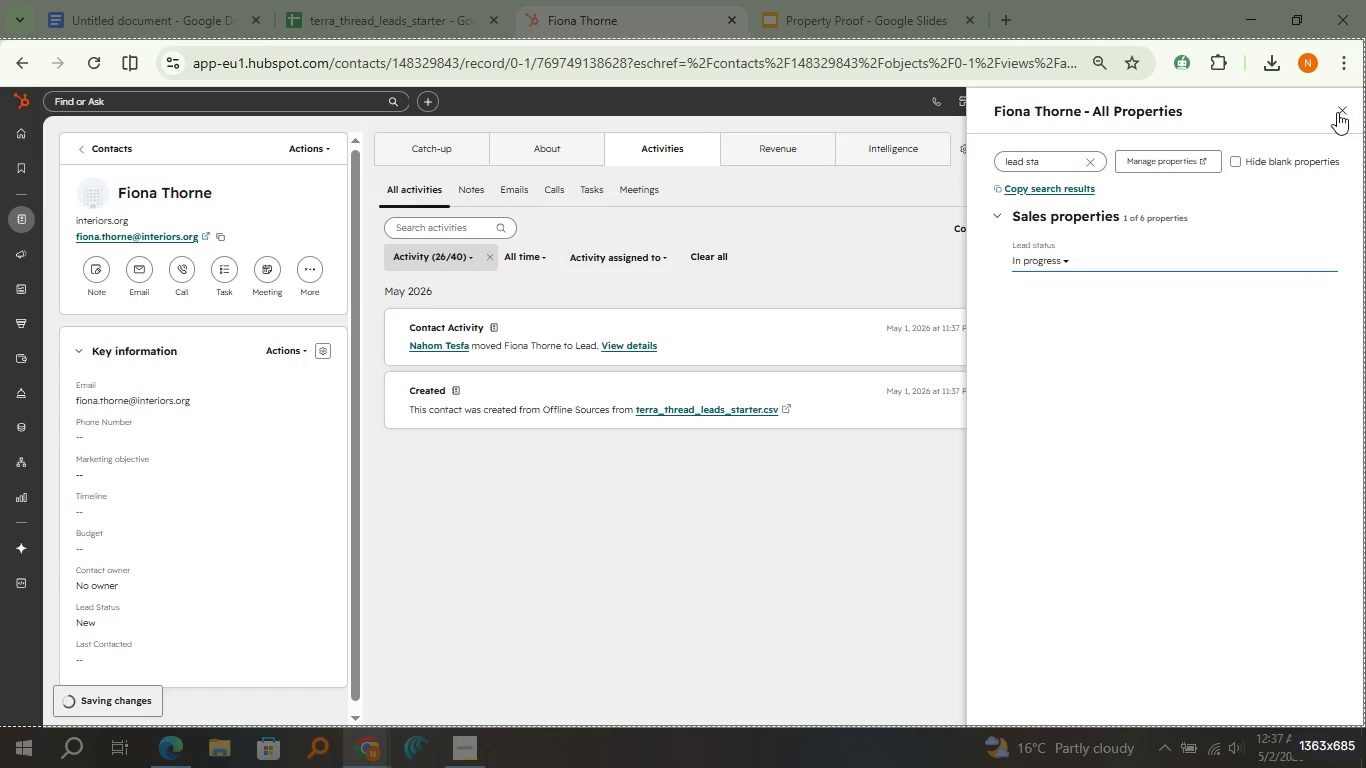 
left_click([1339, 109])
 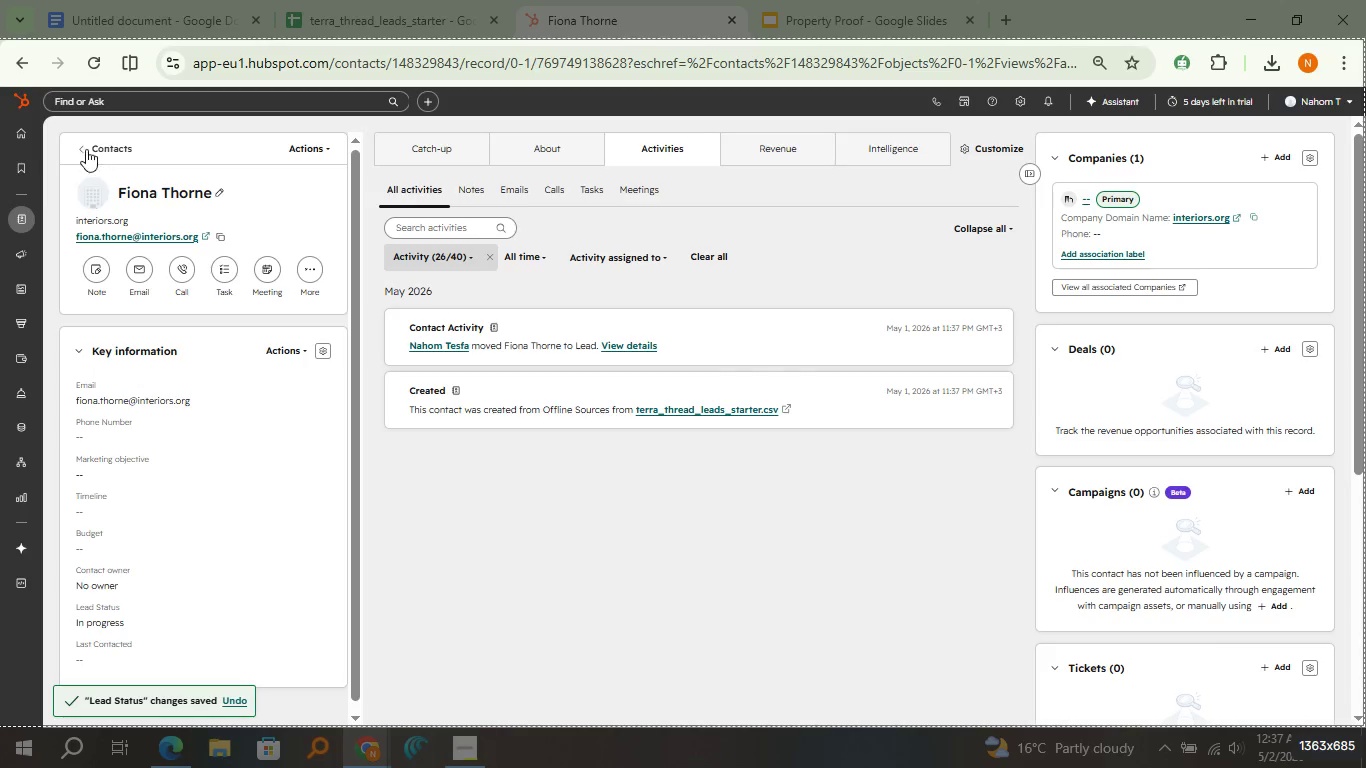 
left_click([86, 149])
 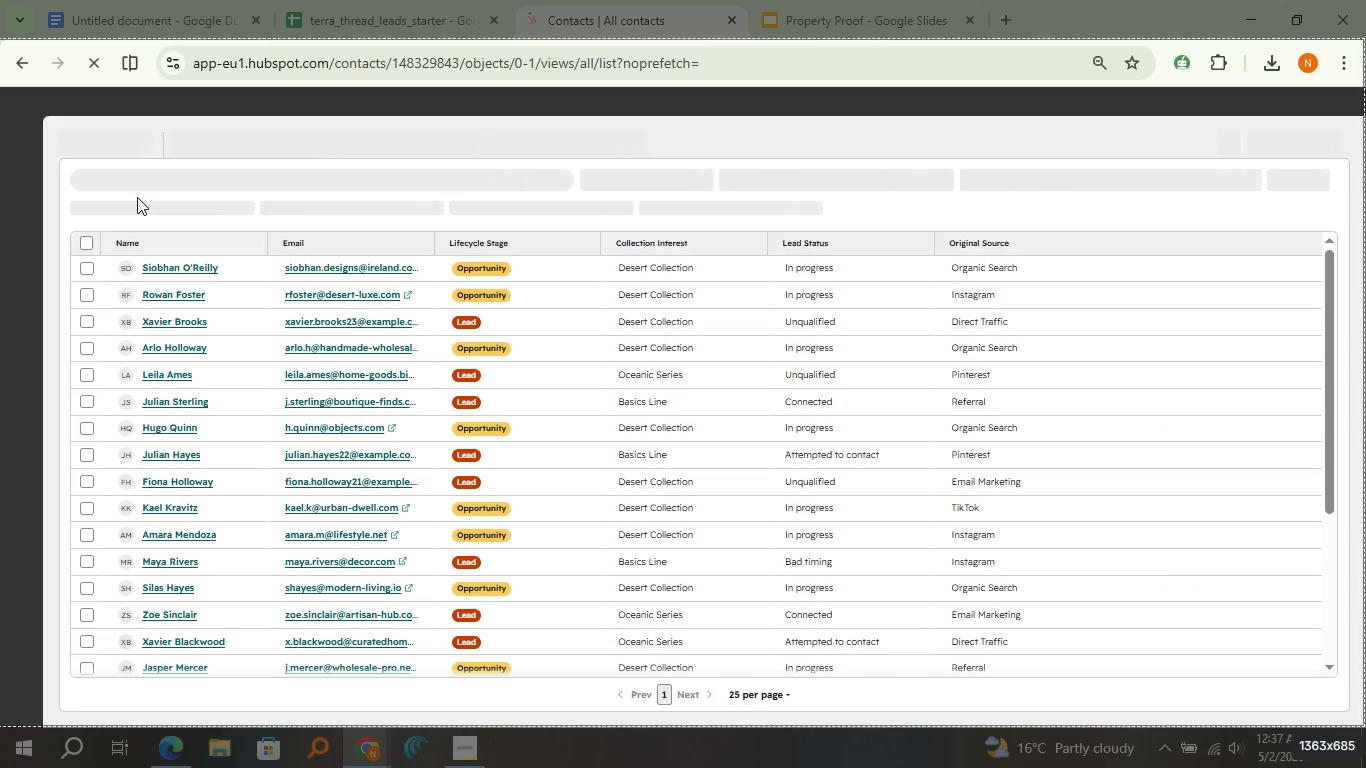 
wait(18.34)
 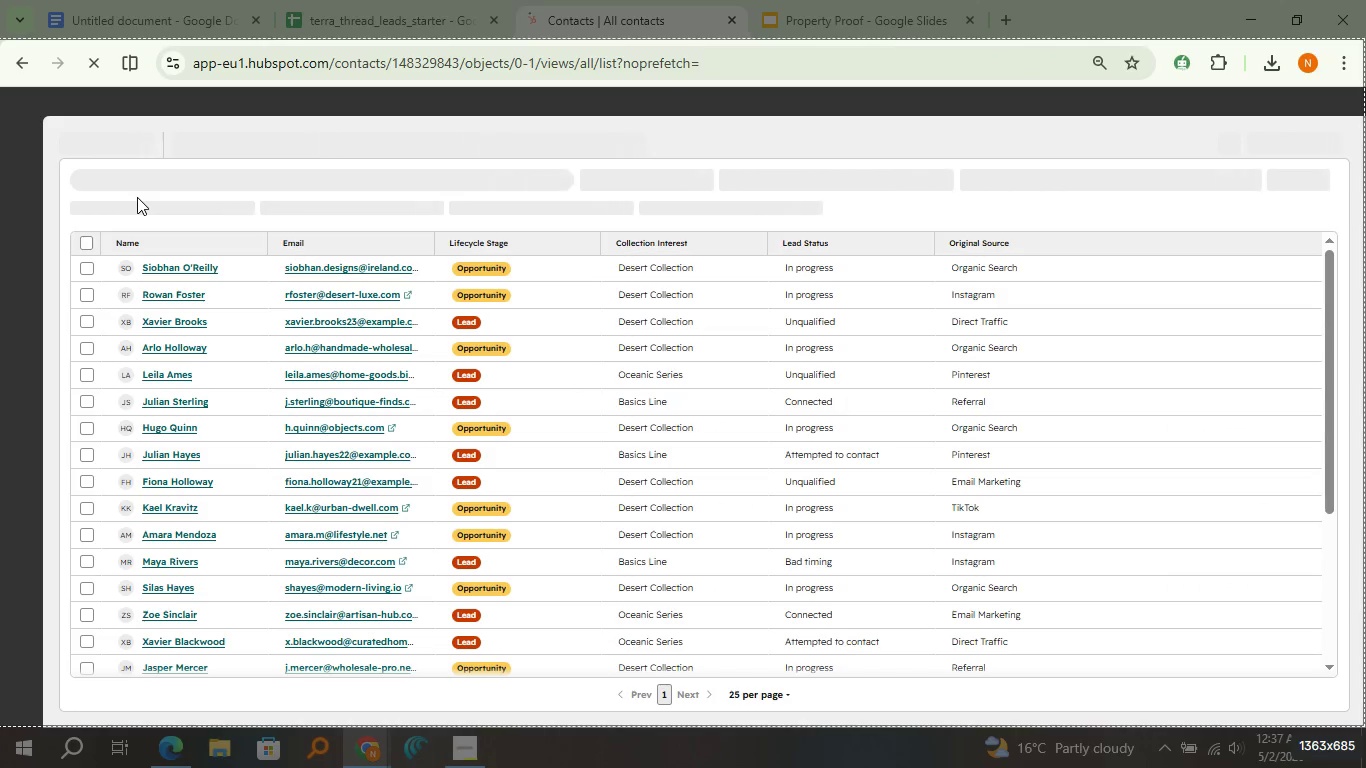 
left_click([322, 295])
 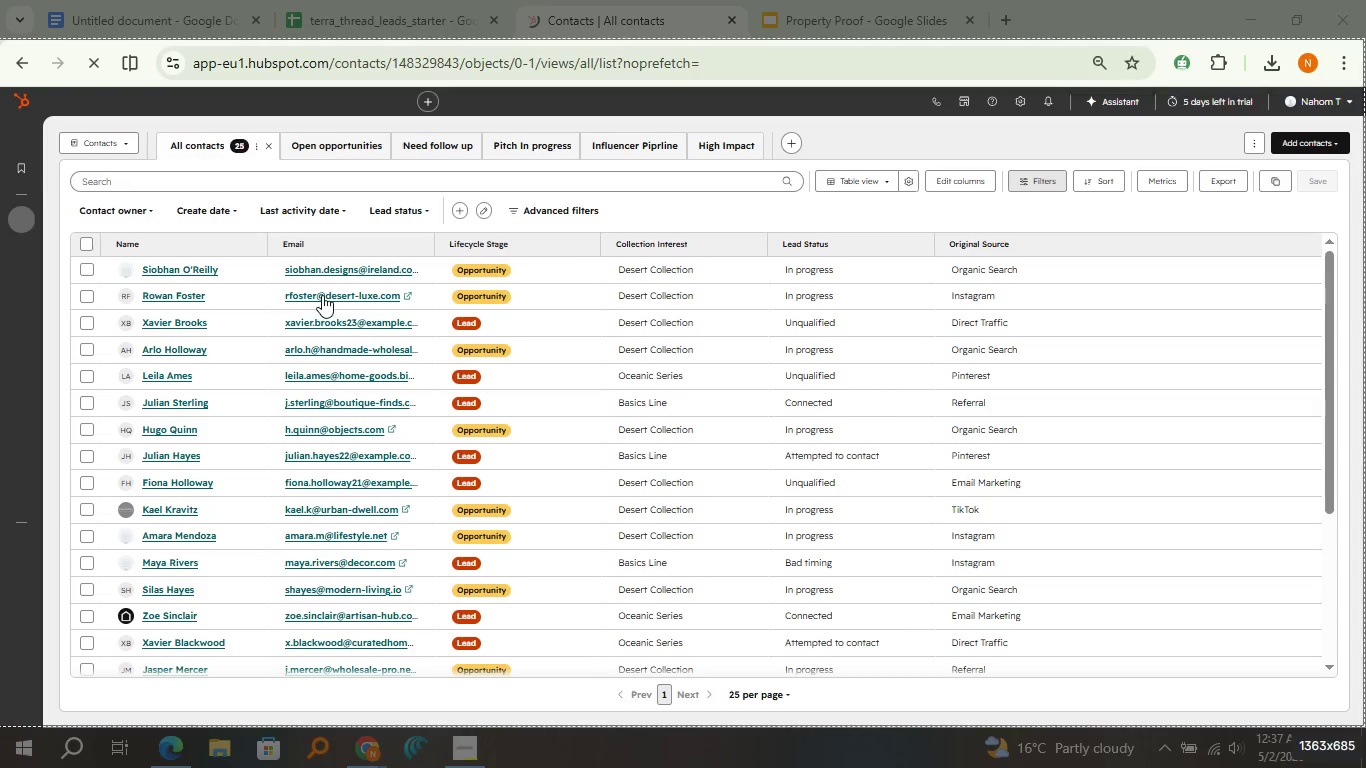 
wait(7.09)
 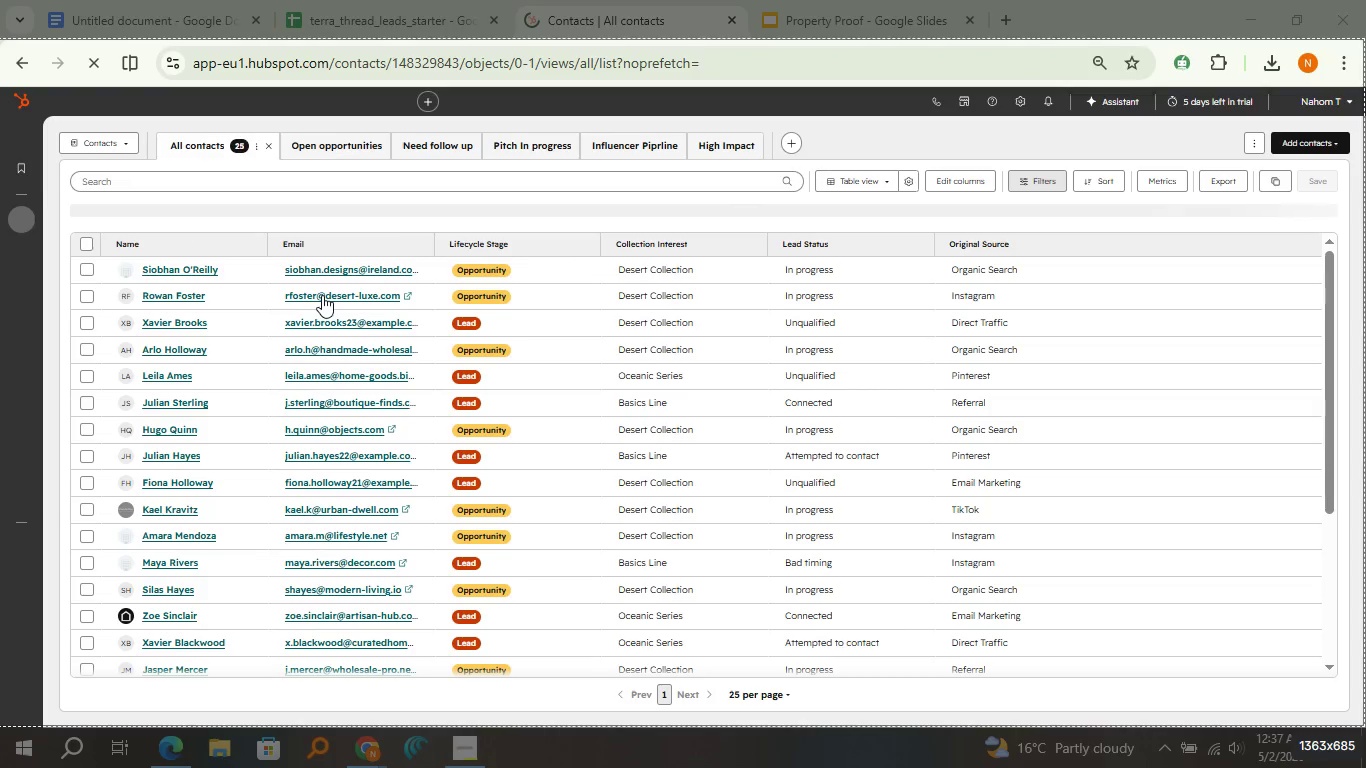 
left_click([322, 295])
 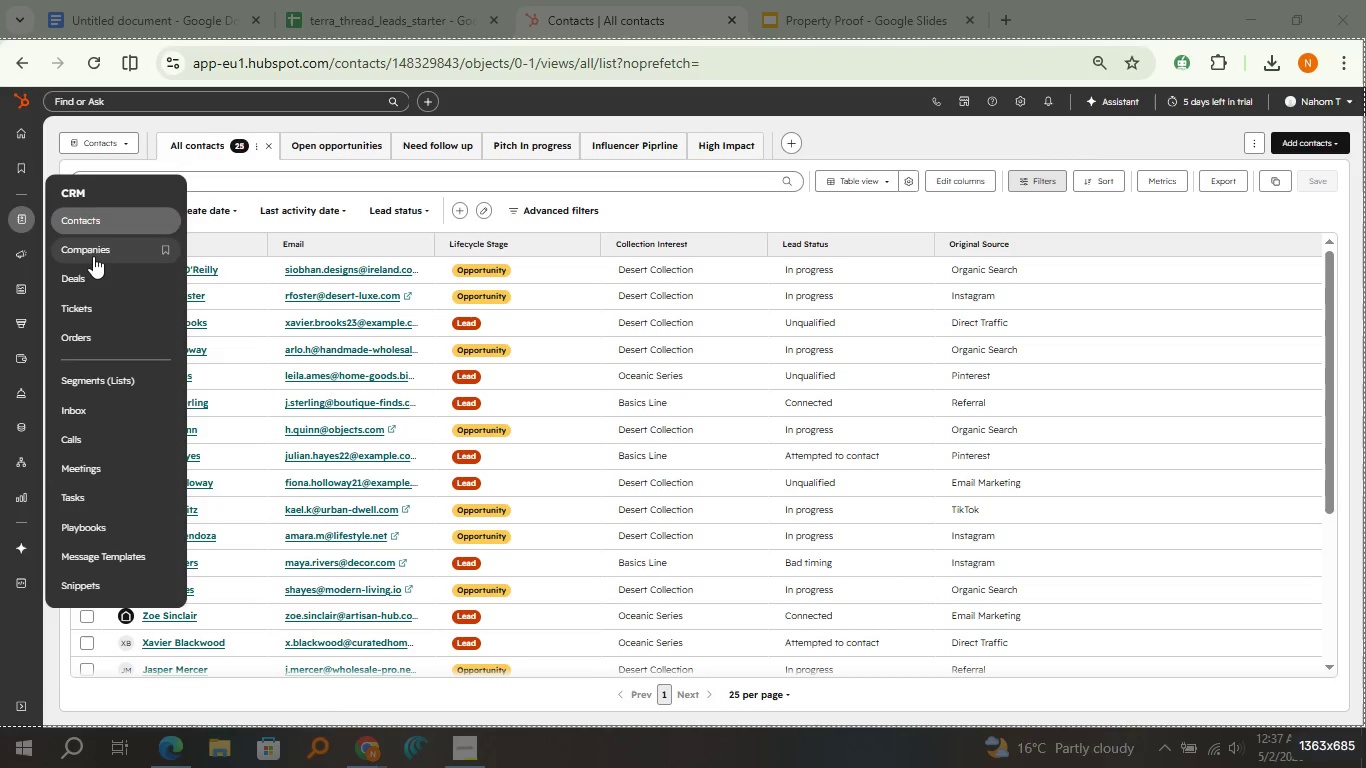 
left_click([94, 270])
 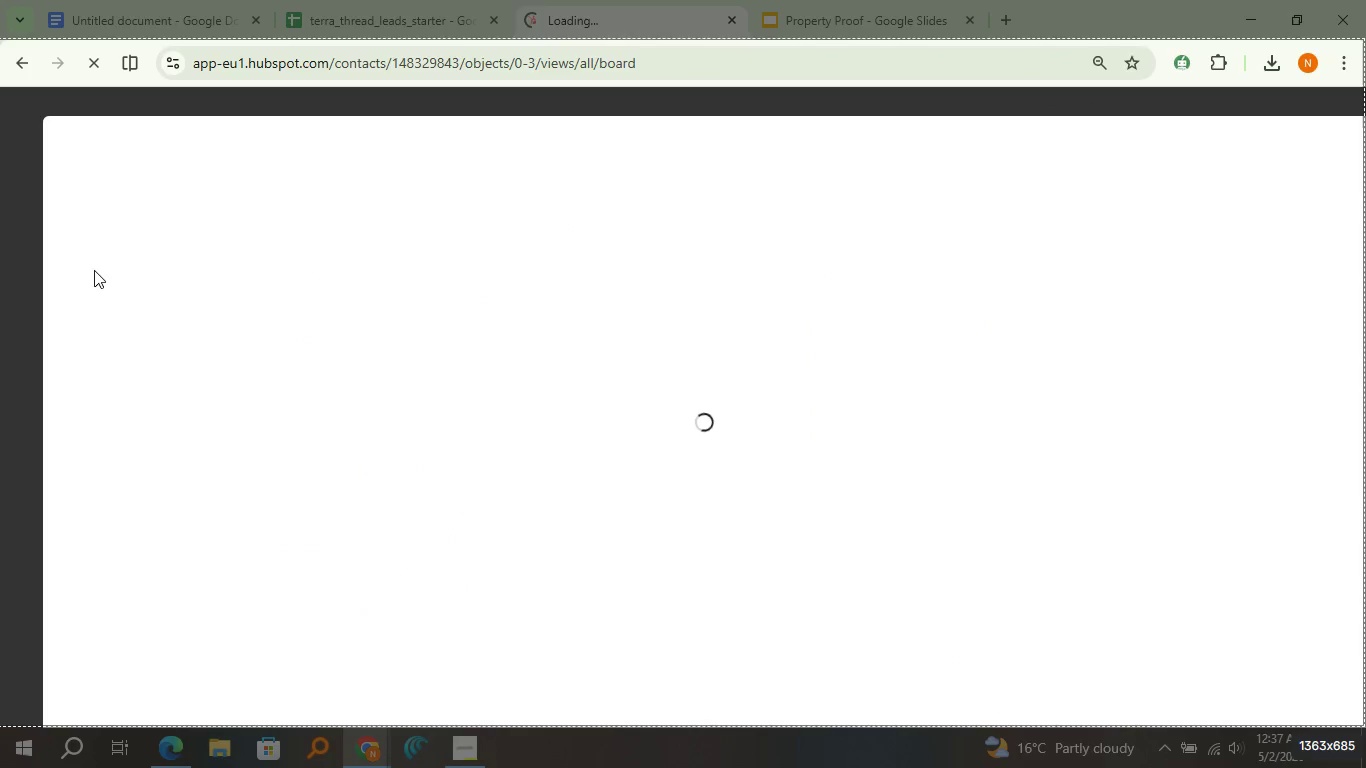 
wait(9.98)
 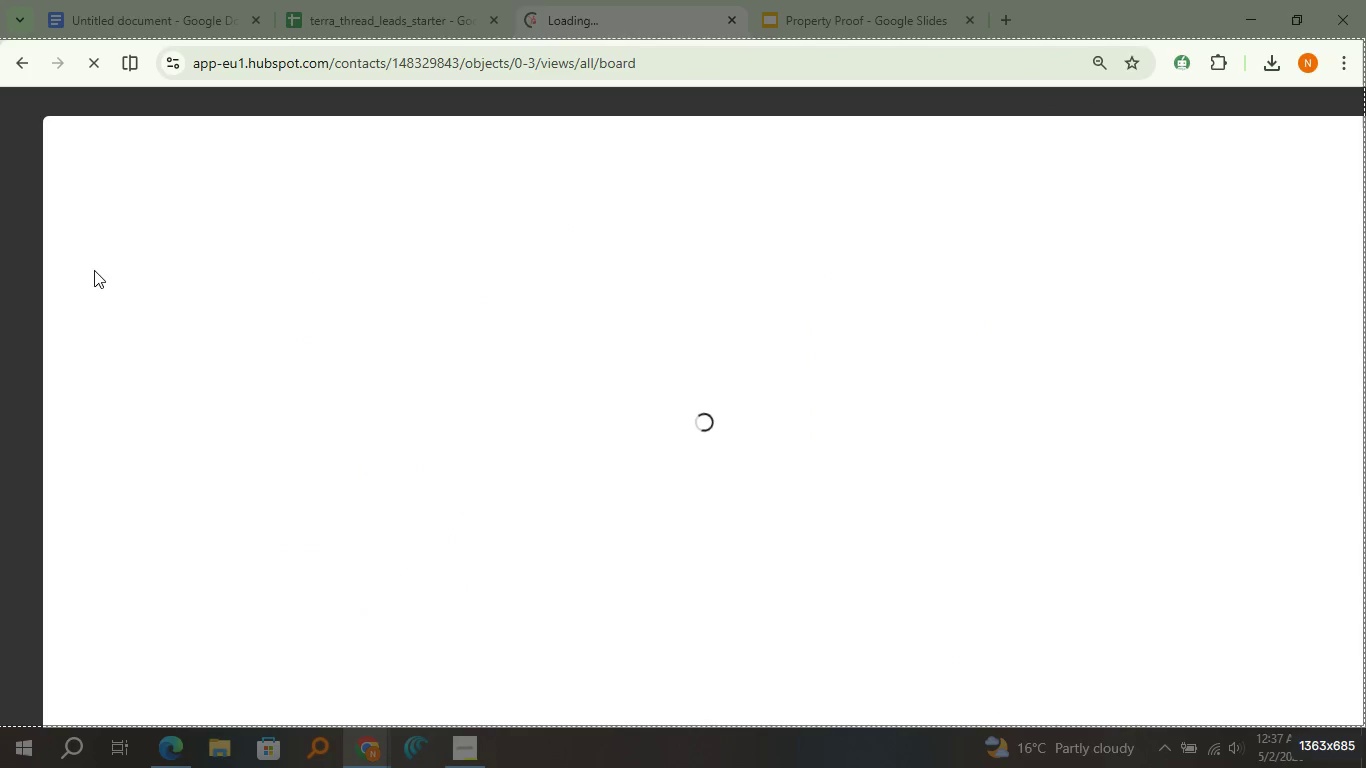 
left_click([325, 292])
 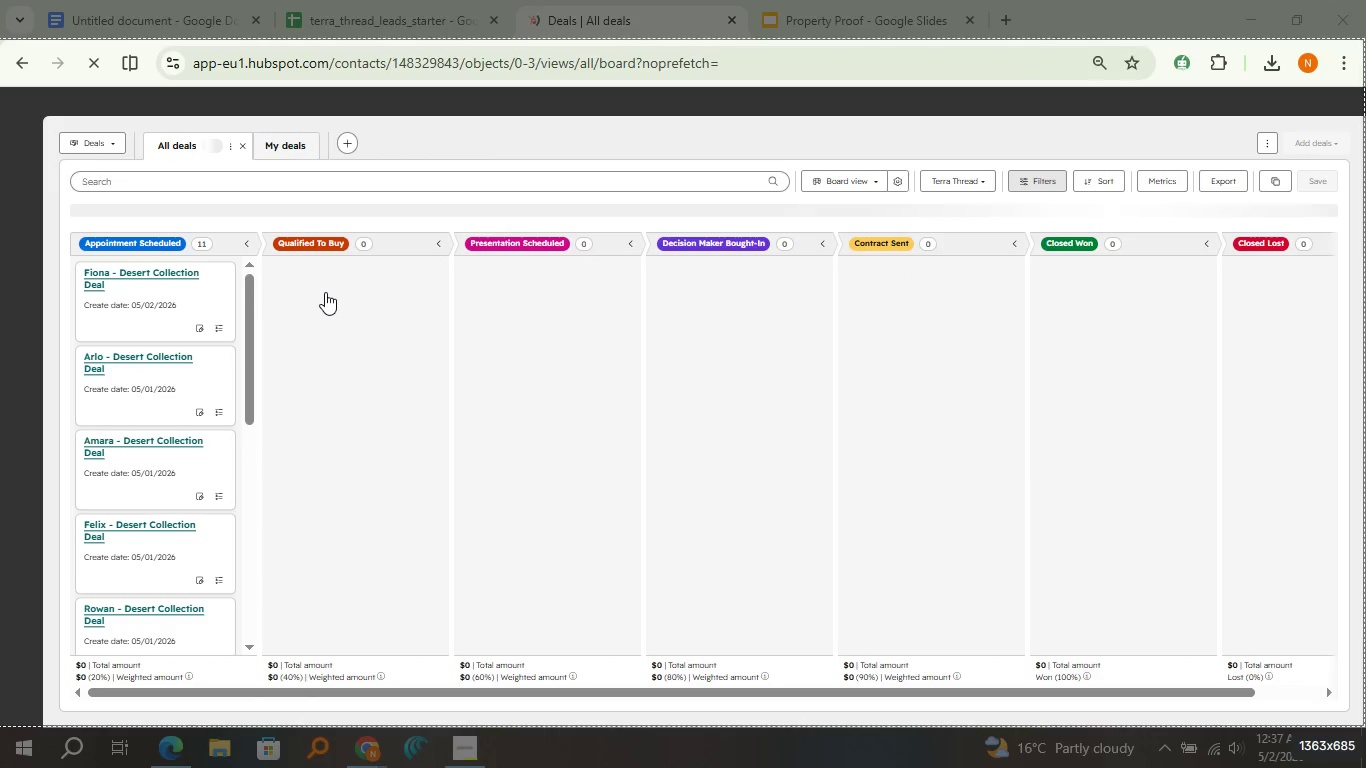 
wait(6.02)
 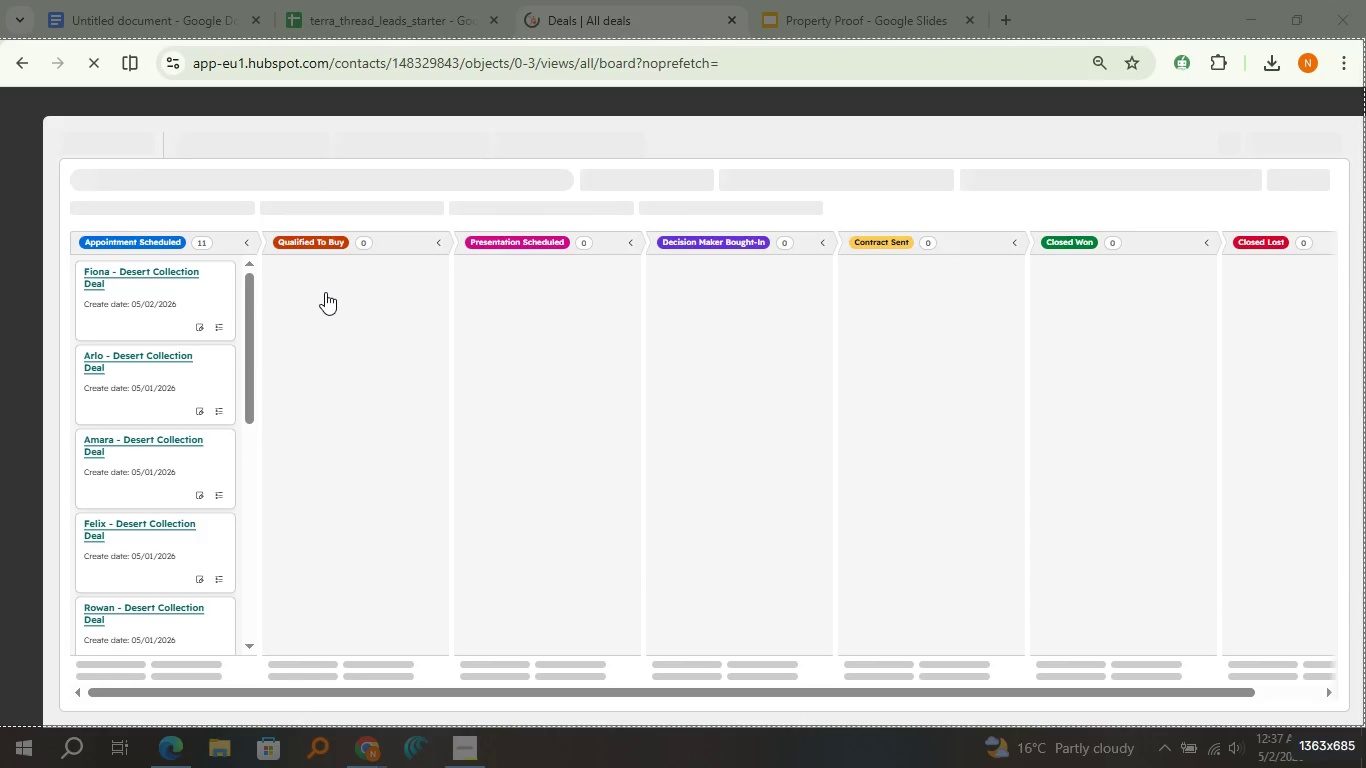 
left_click([325, 292])
 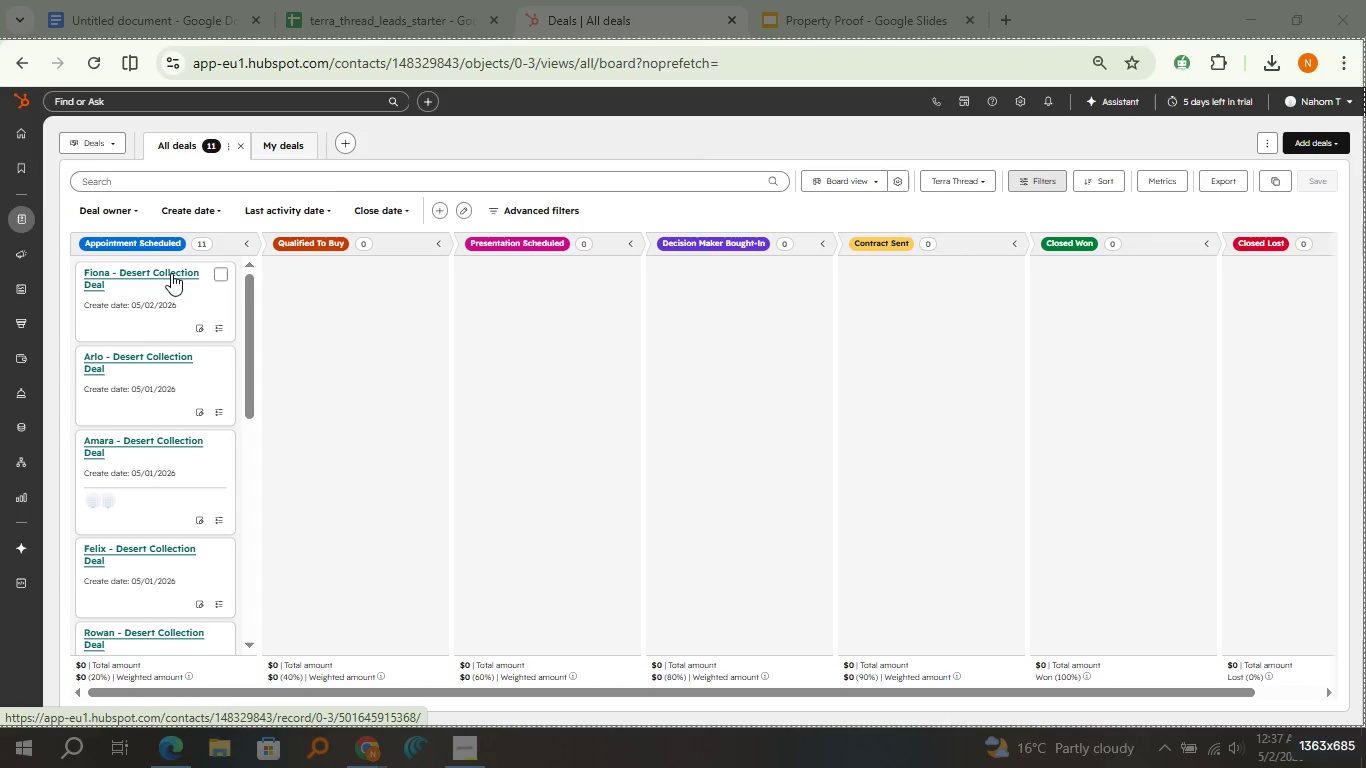 
left_click([194, 296])
 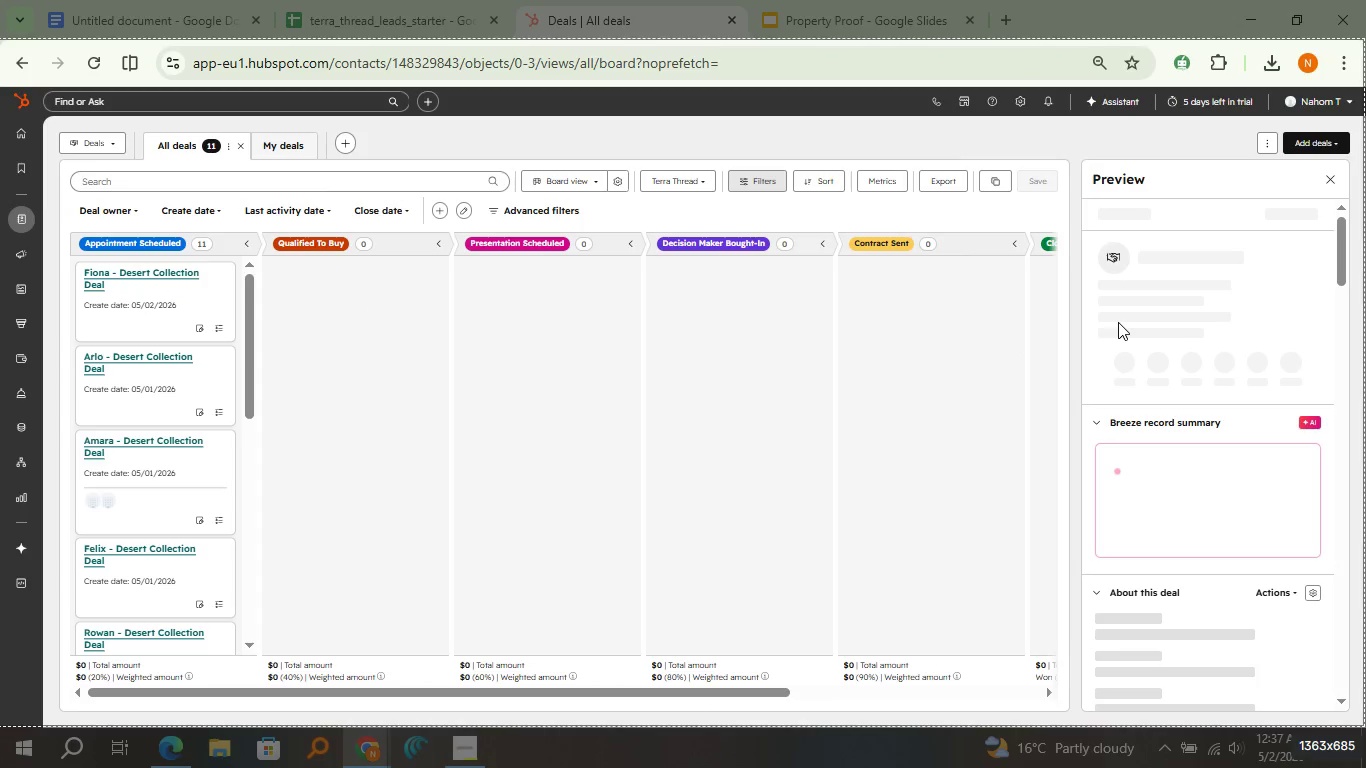 
wait(12.53)
 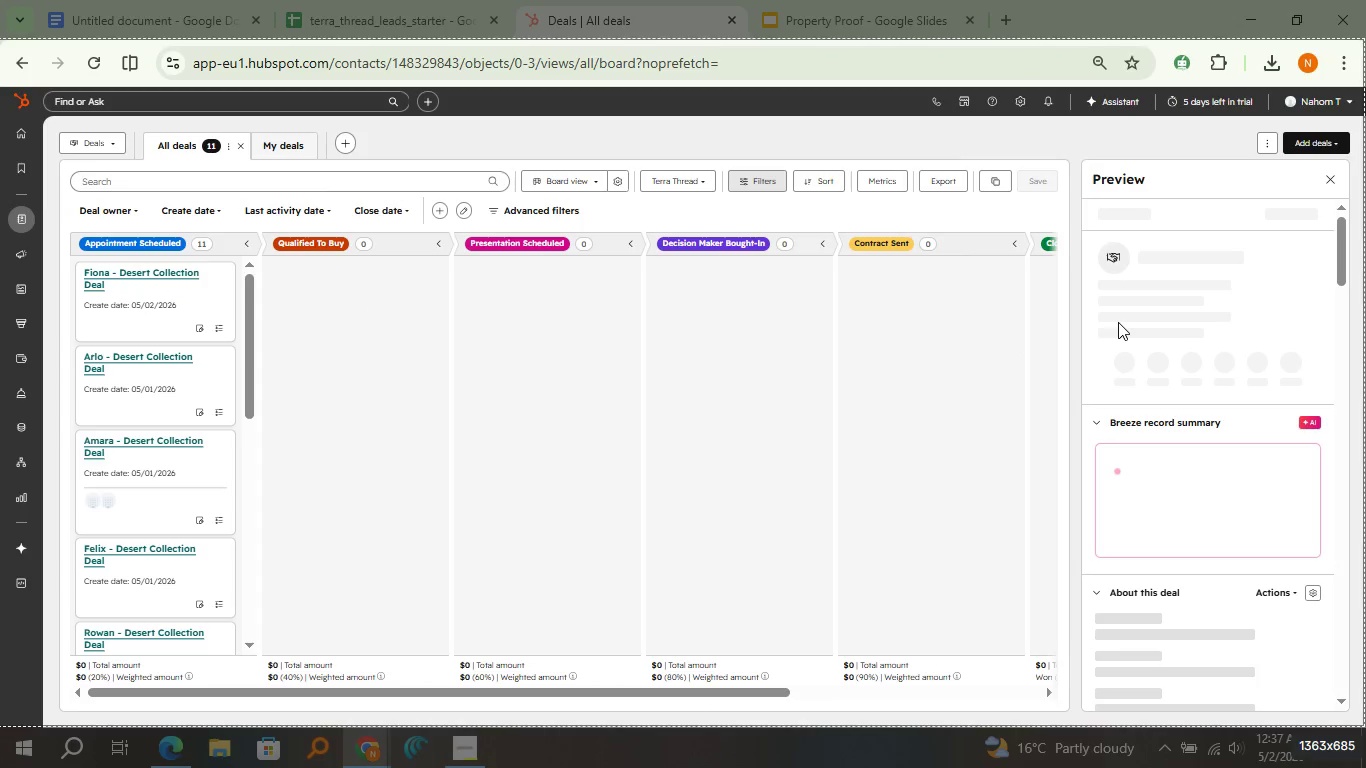 
scroll: coordinate [1187, 476], scroll_direction: down, amount: 7.0
 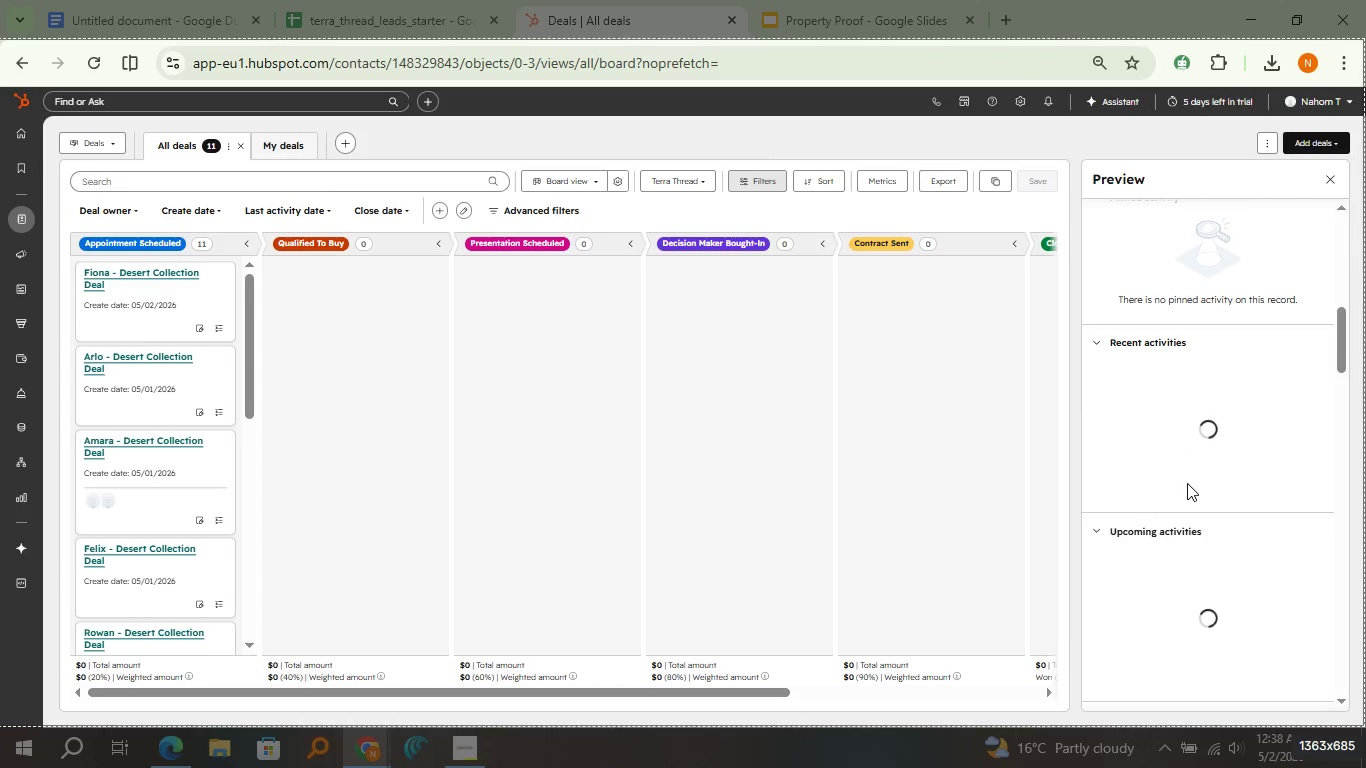 
scroll: coordinate [1187, 482], scroll_direction: up, amount: 6.0
 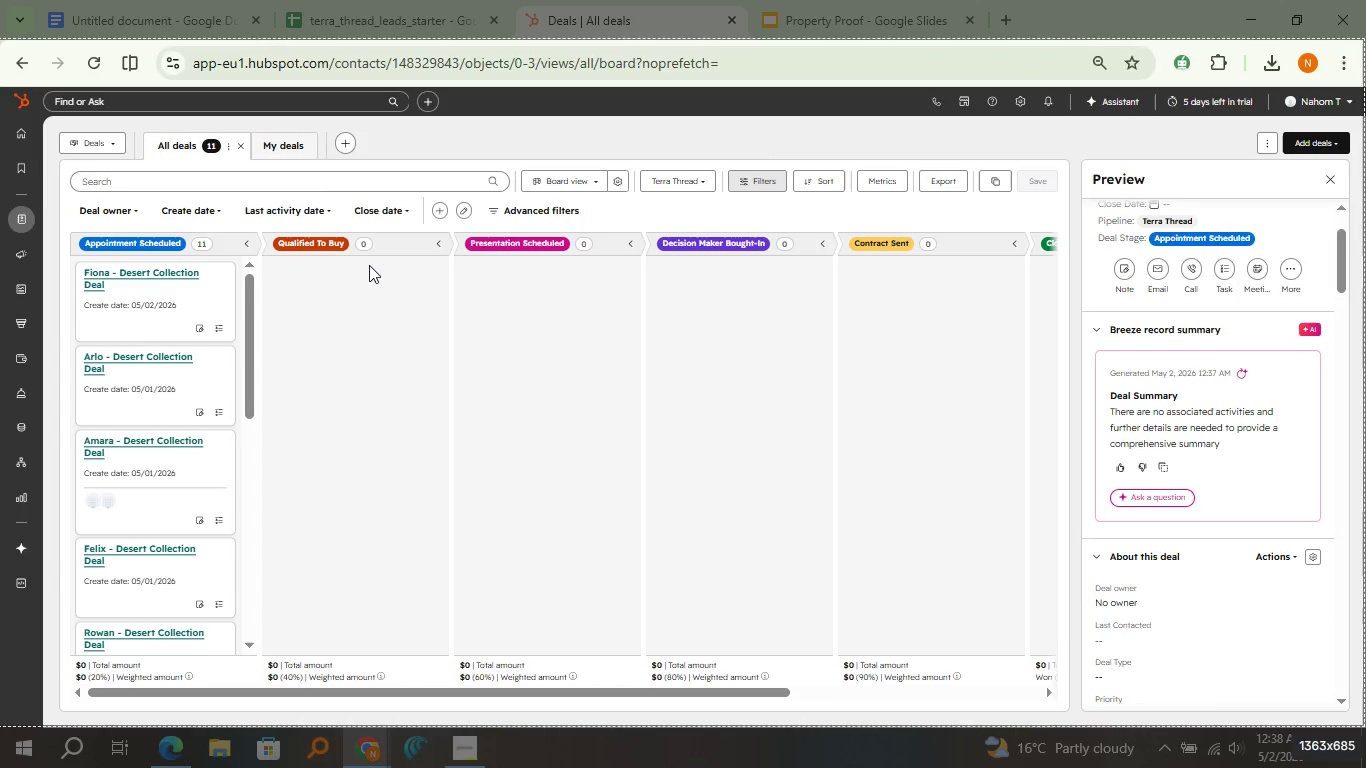 
left_click([337, 241])
 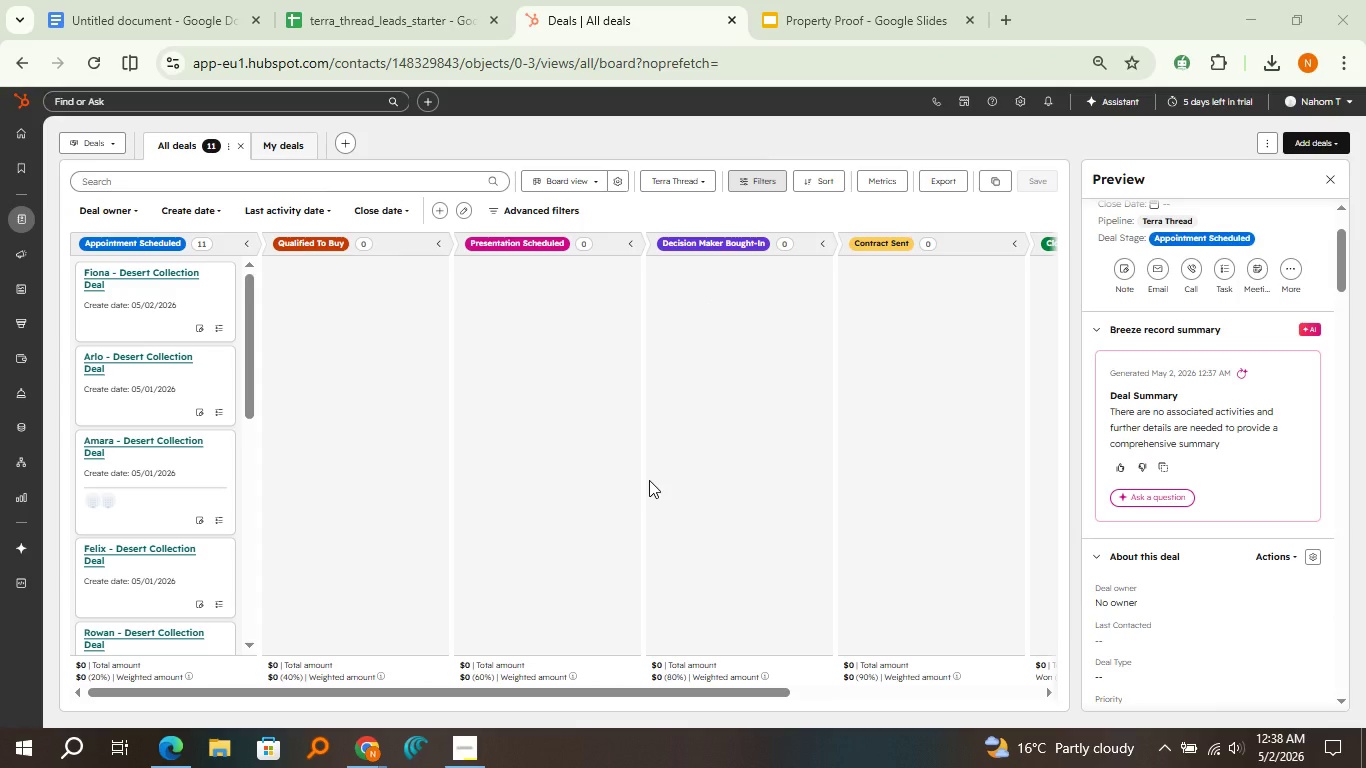 
wait(8.51)
 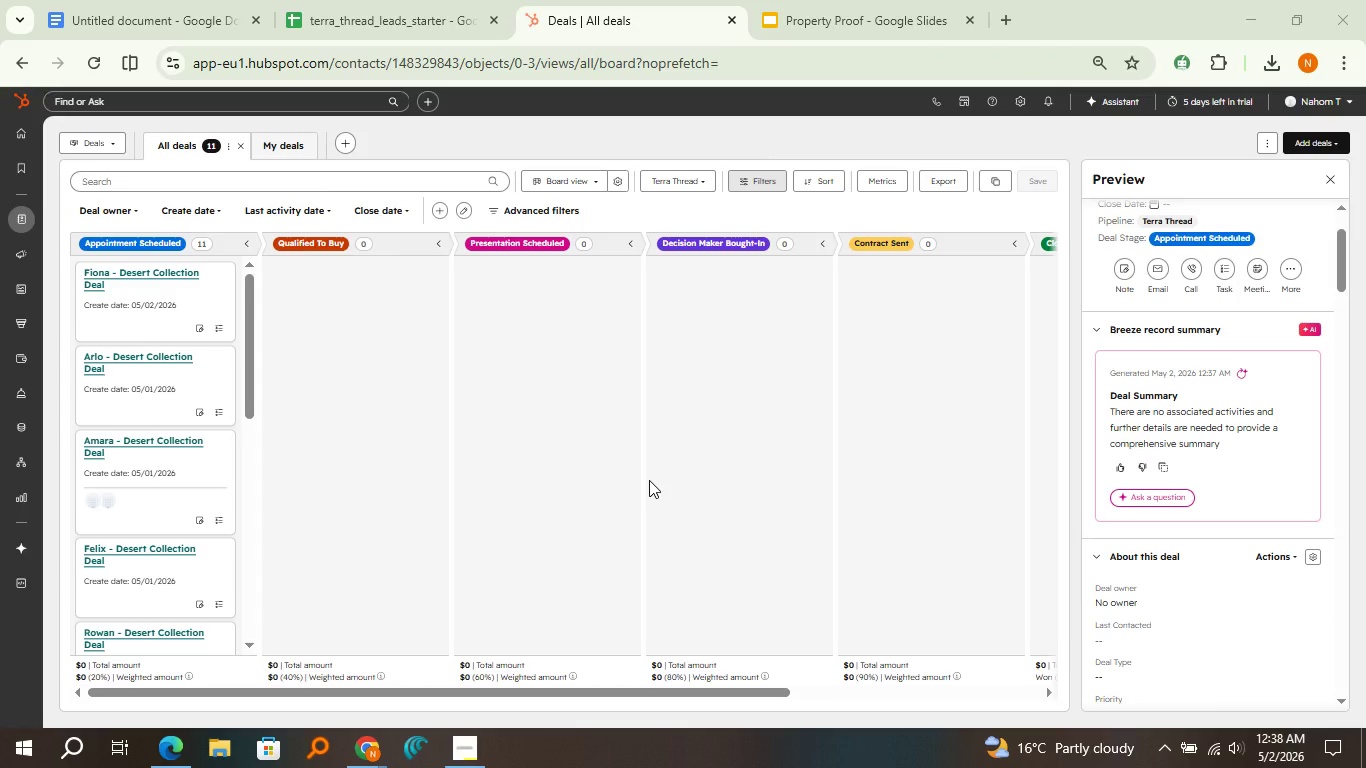 
mouse_move([482, 691])
 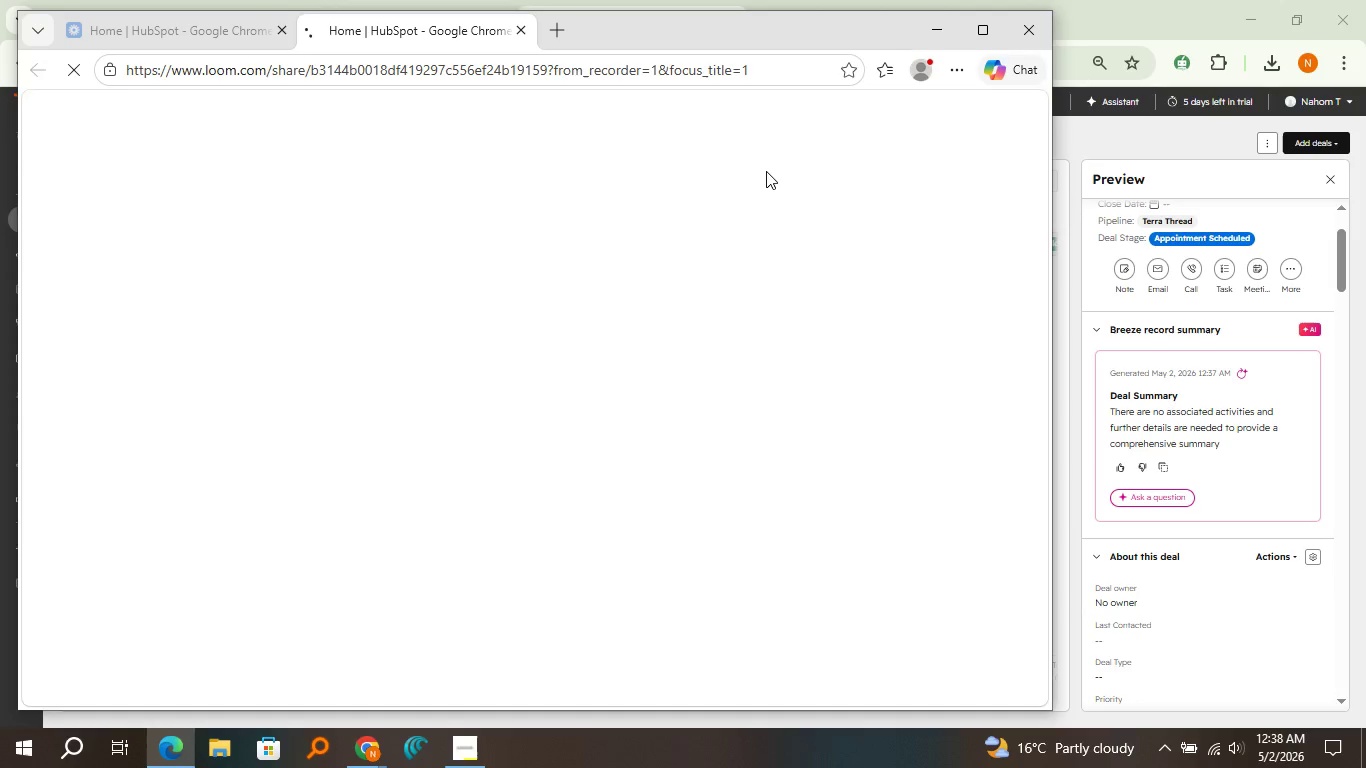 
wait(9.24)
 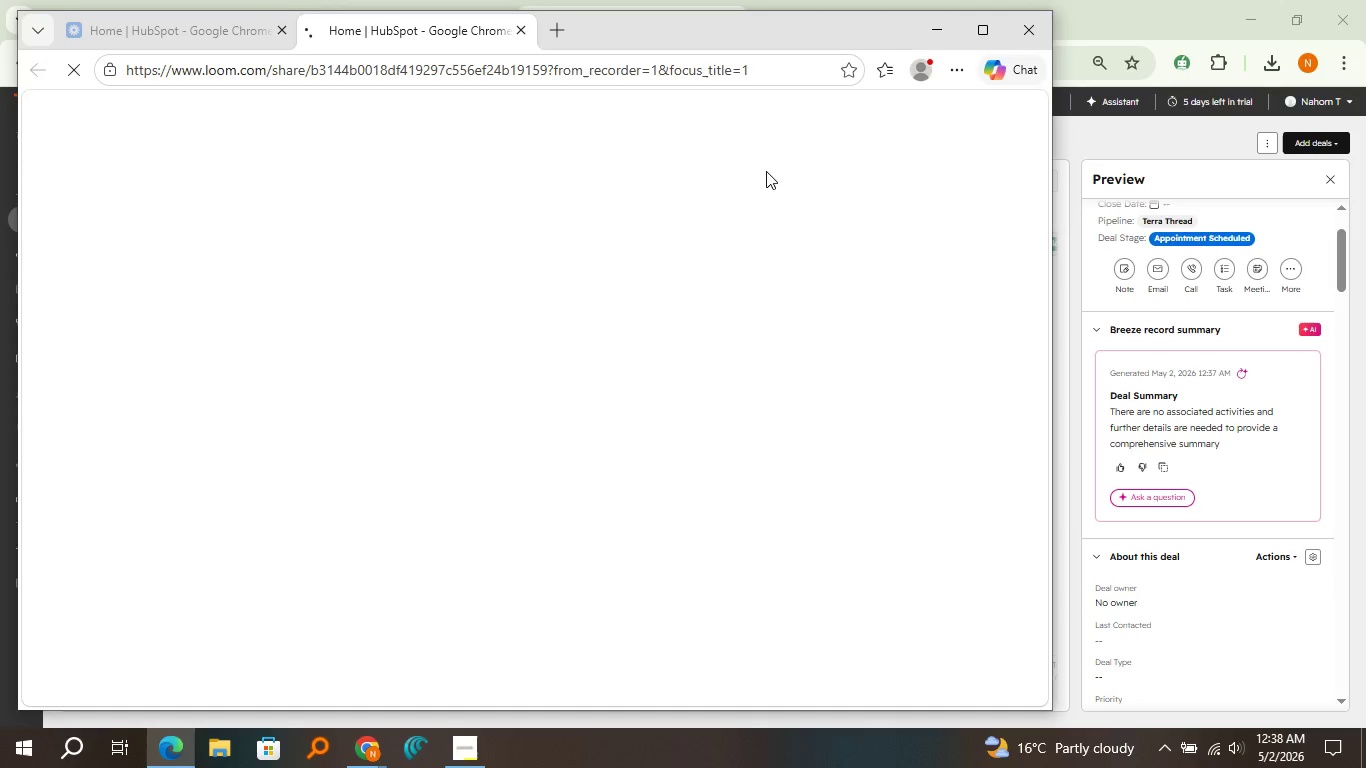 
left_click([284, 32])
 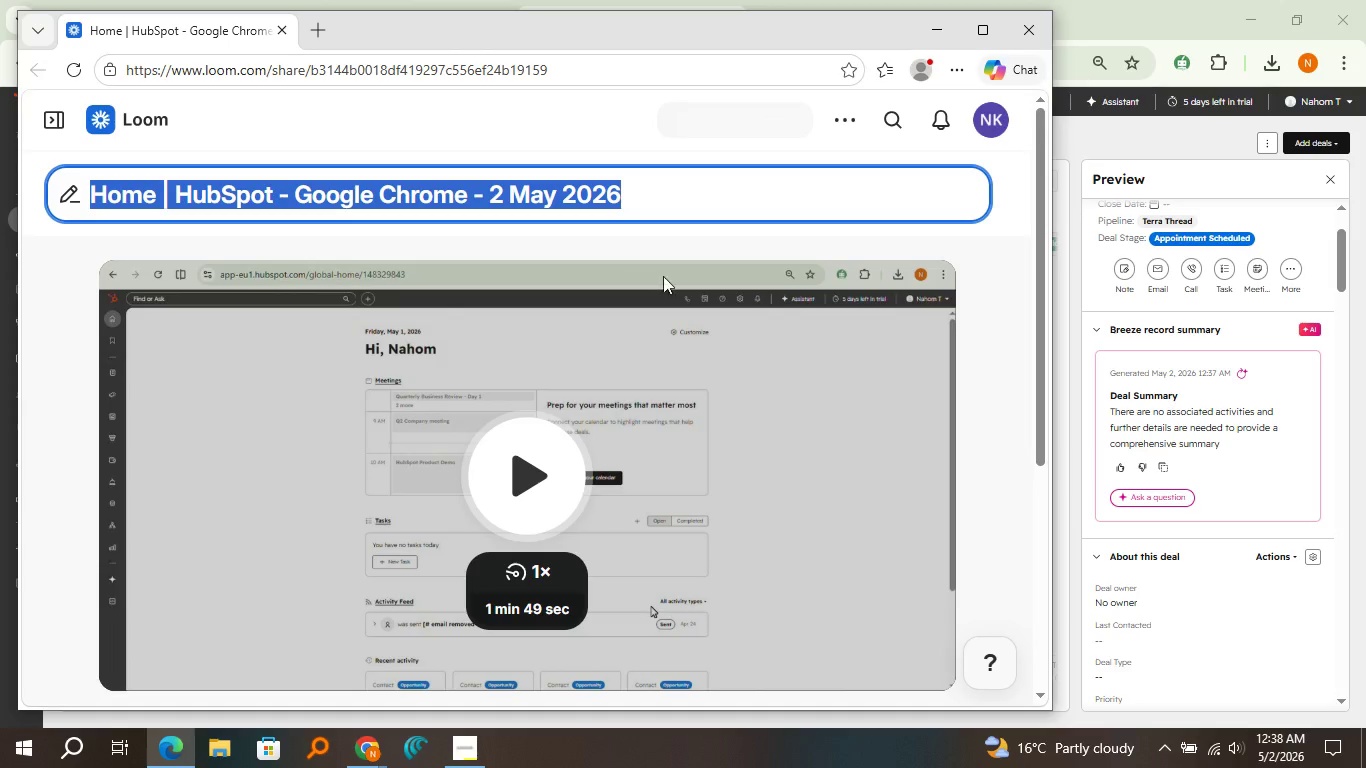 